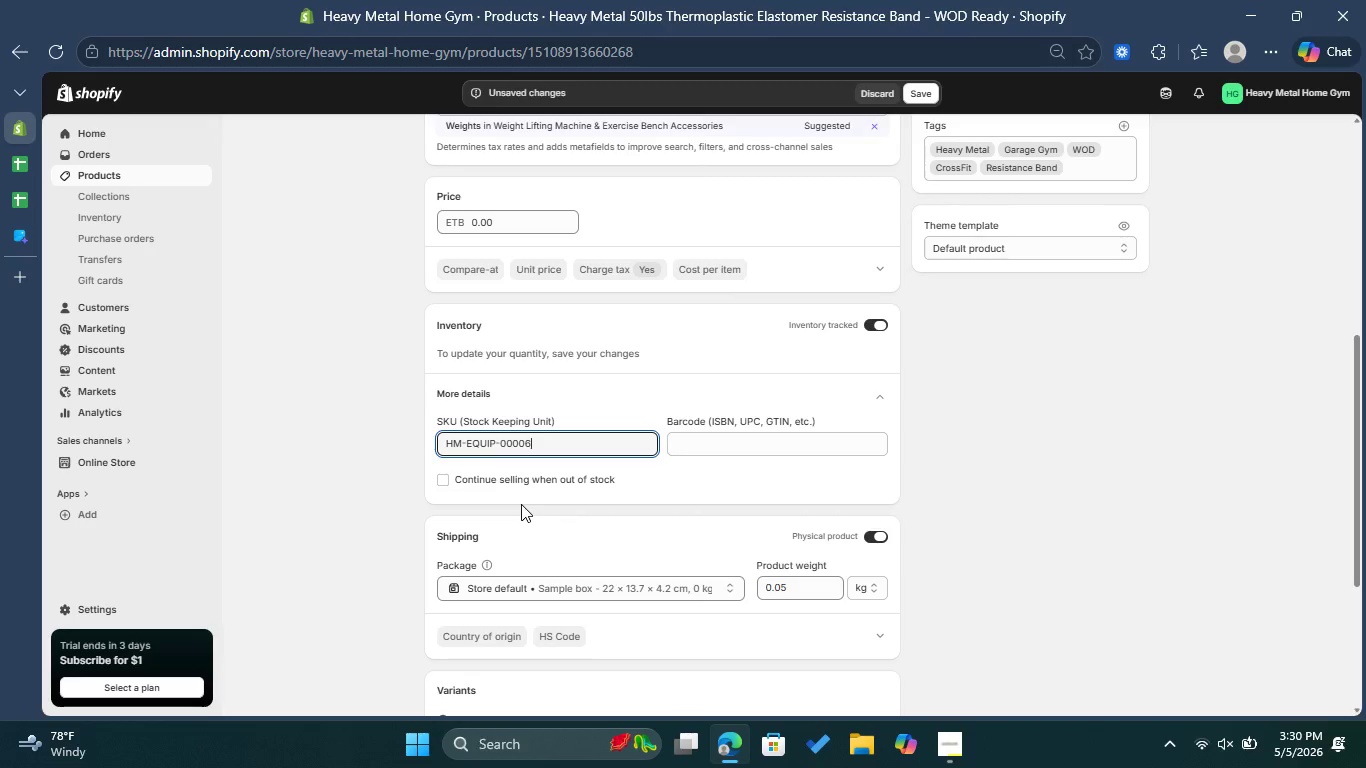 
left_click_drag(start_coordinate=[520, 229], to_coordinate=[466, 228])
 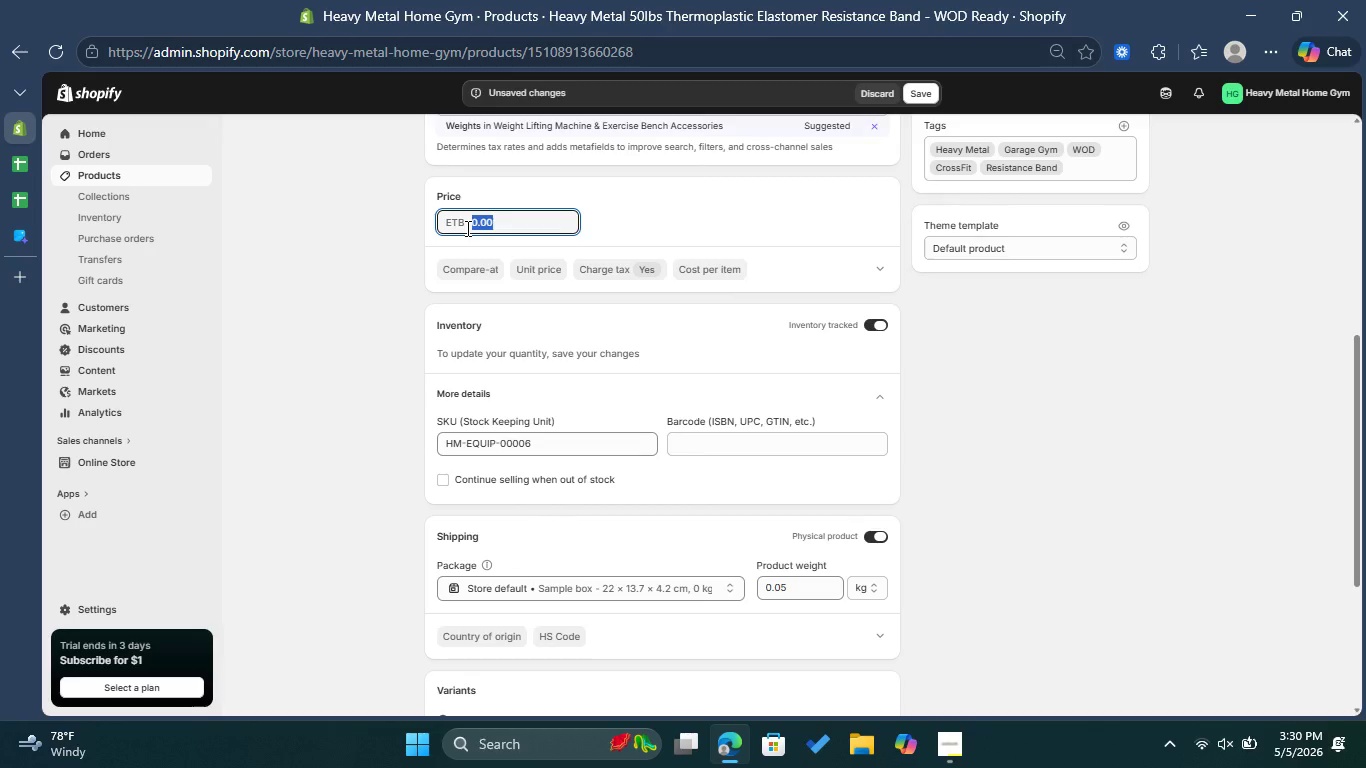 
type(22)
 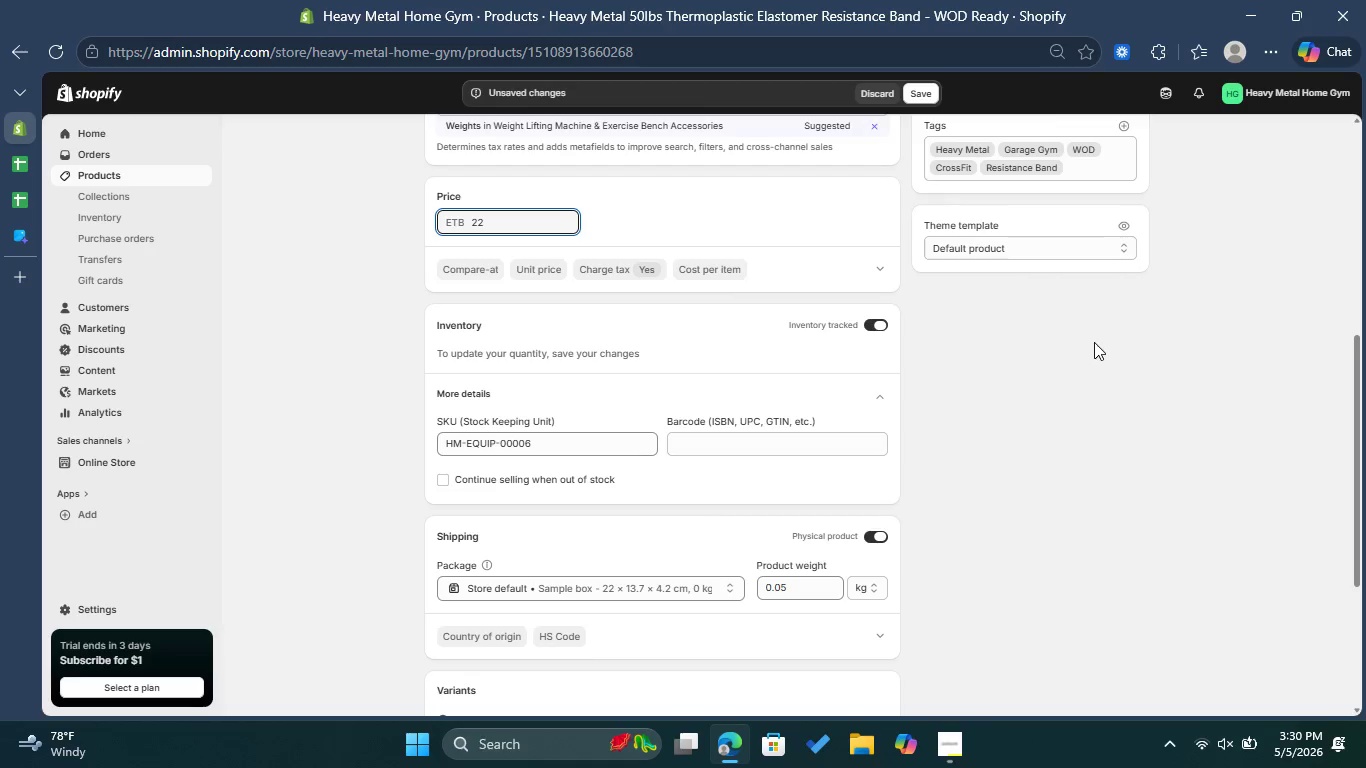 
left_click([1090, 346])
 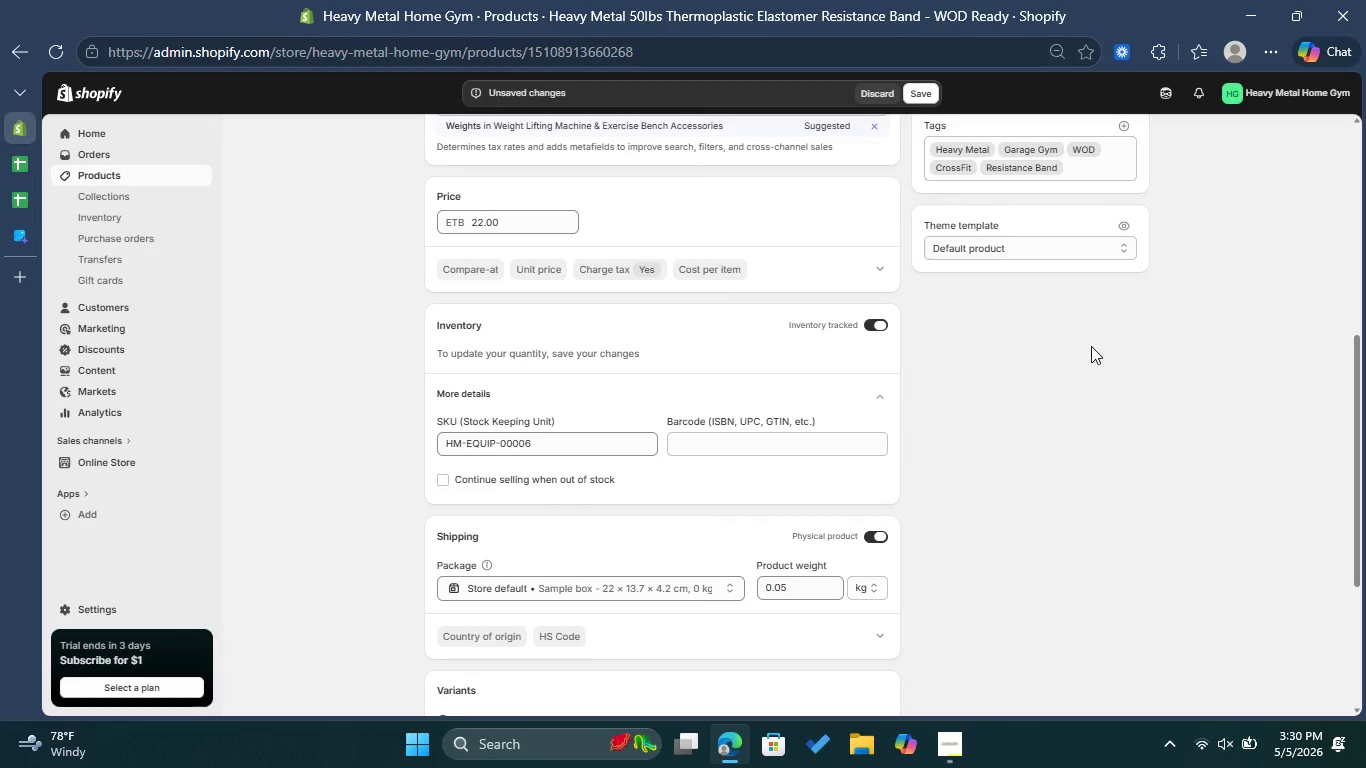 
wait(20.01)
 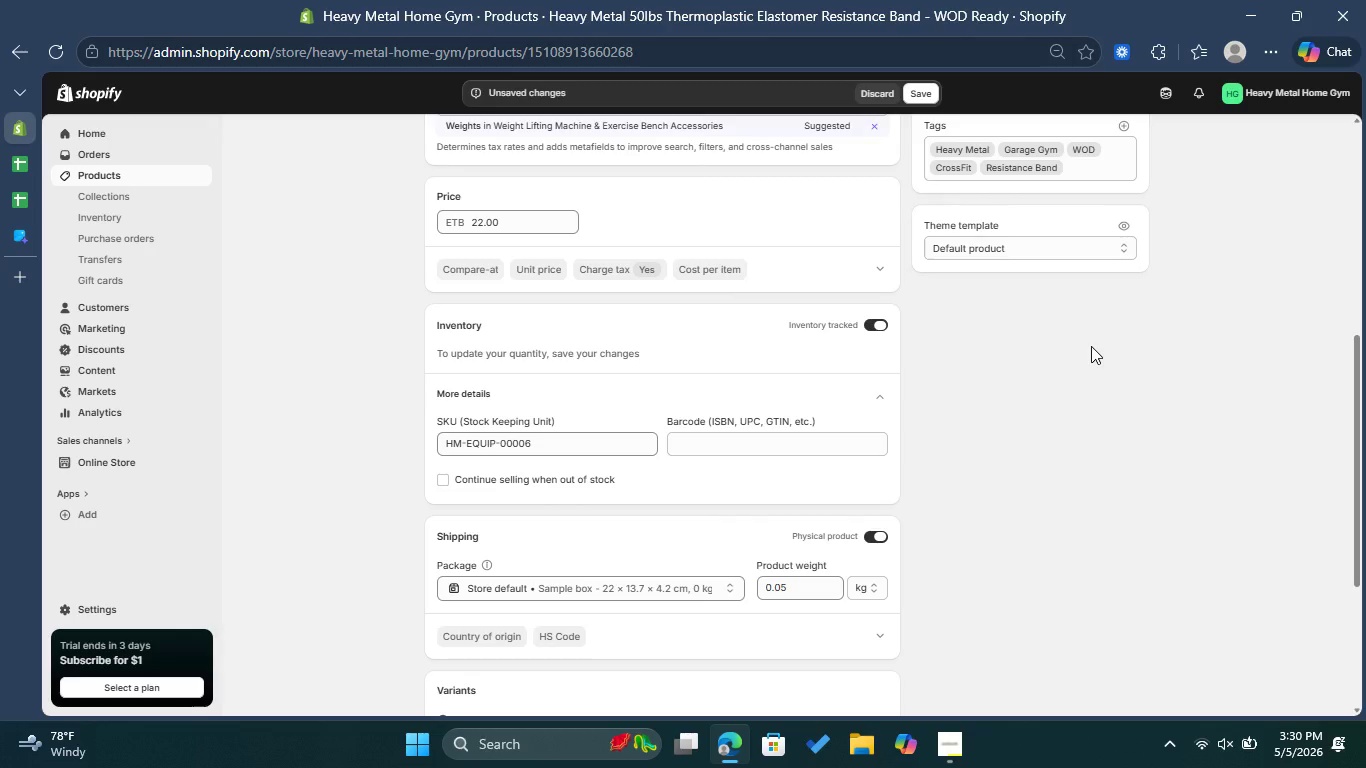 
left_click_drag(start_coordinate=[793, 587], to_coordinate=[761, 587])
 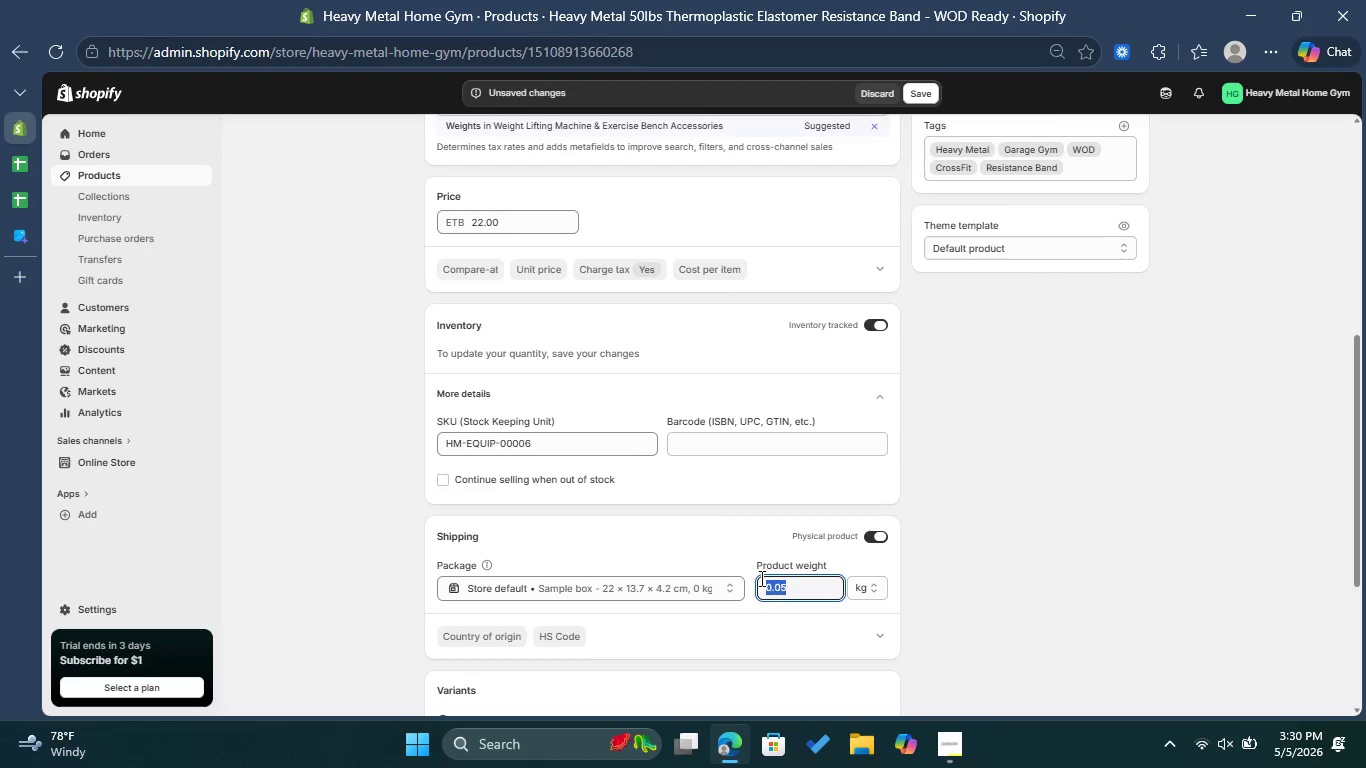 
type(22.67)
 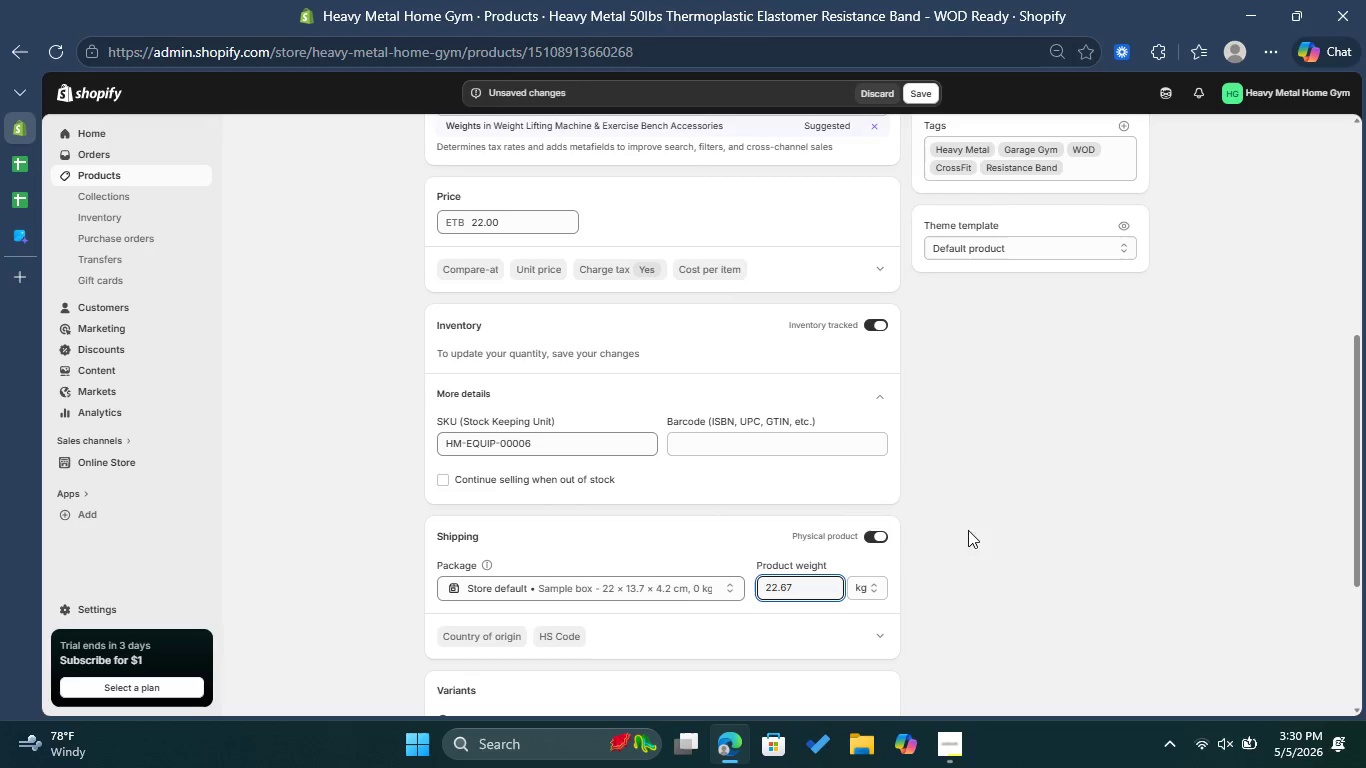 
left_click([979, 506])
 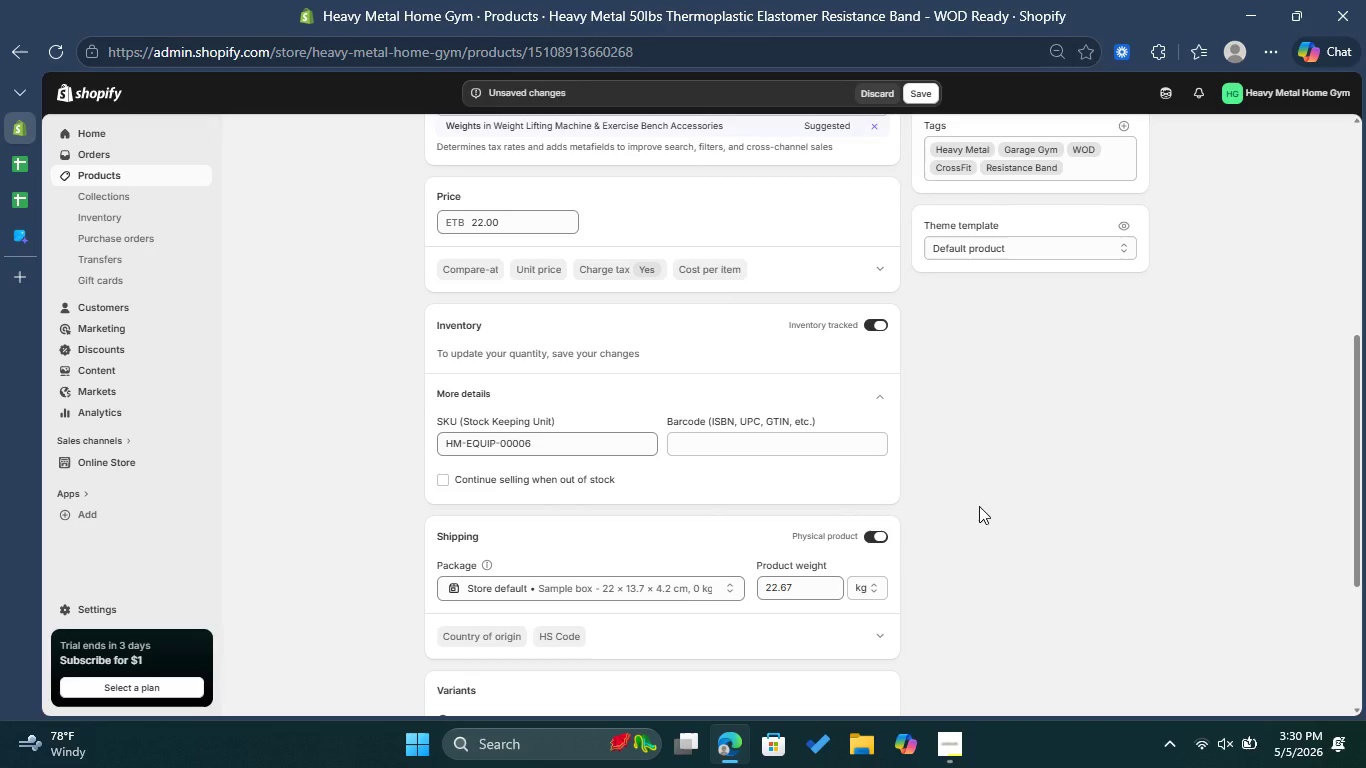 
wait(9.53)
 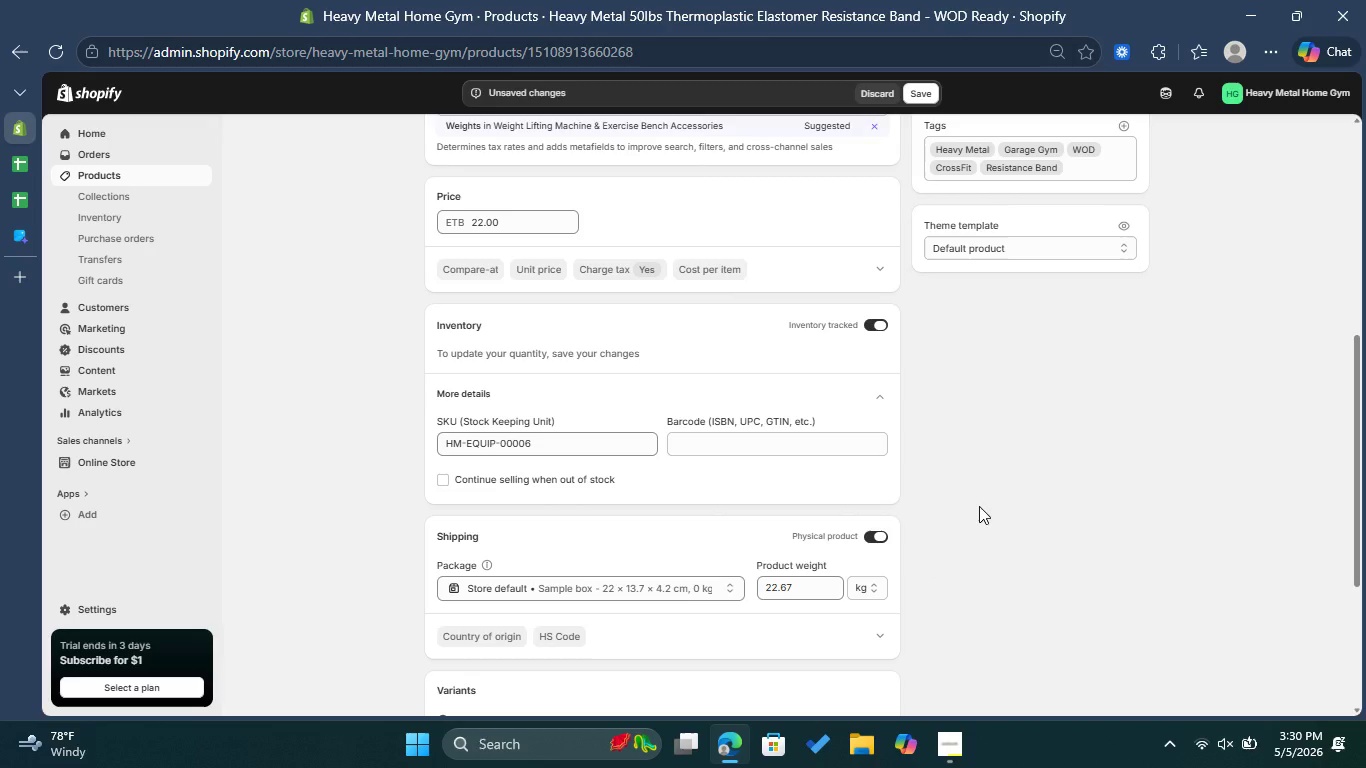 
scroll: coordinate [937, 494], scroll_direction: down, amount: 4.0
 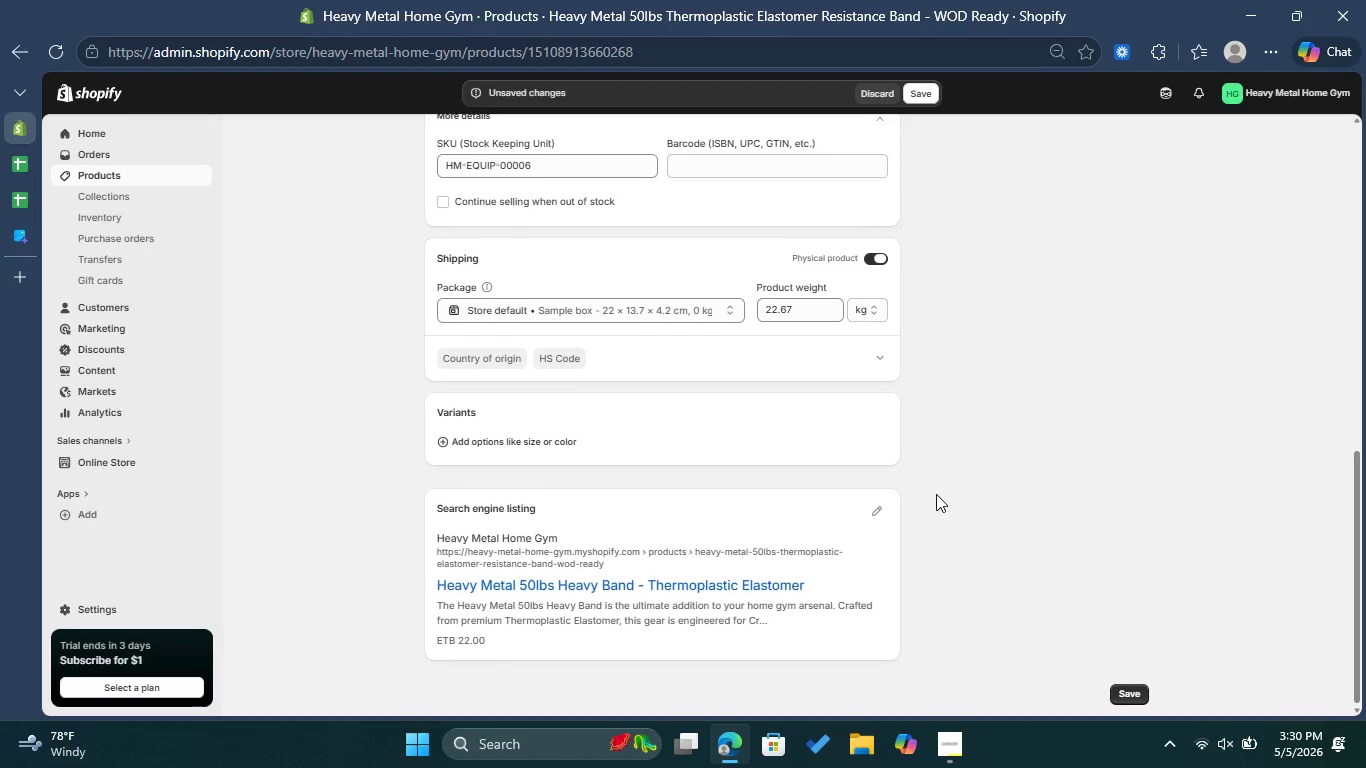 
scroll: coordinate [936, 494], scroll_direction: up, amount: 7.0
 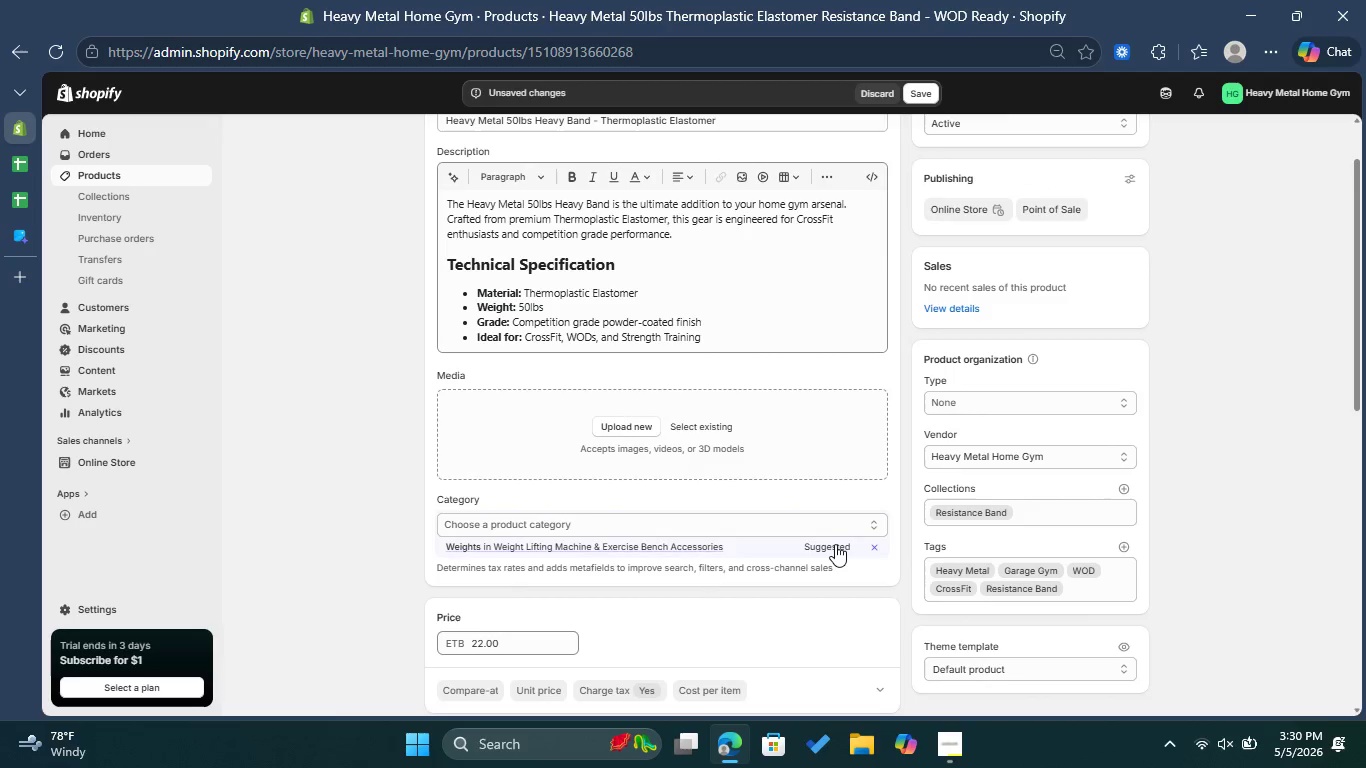 
left_click([835, 545])
 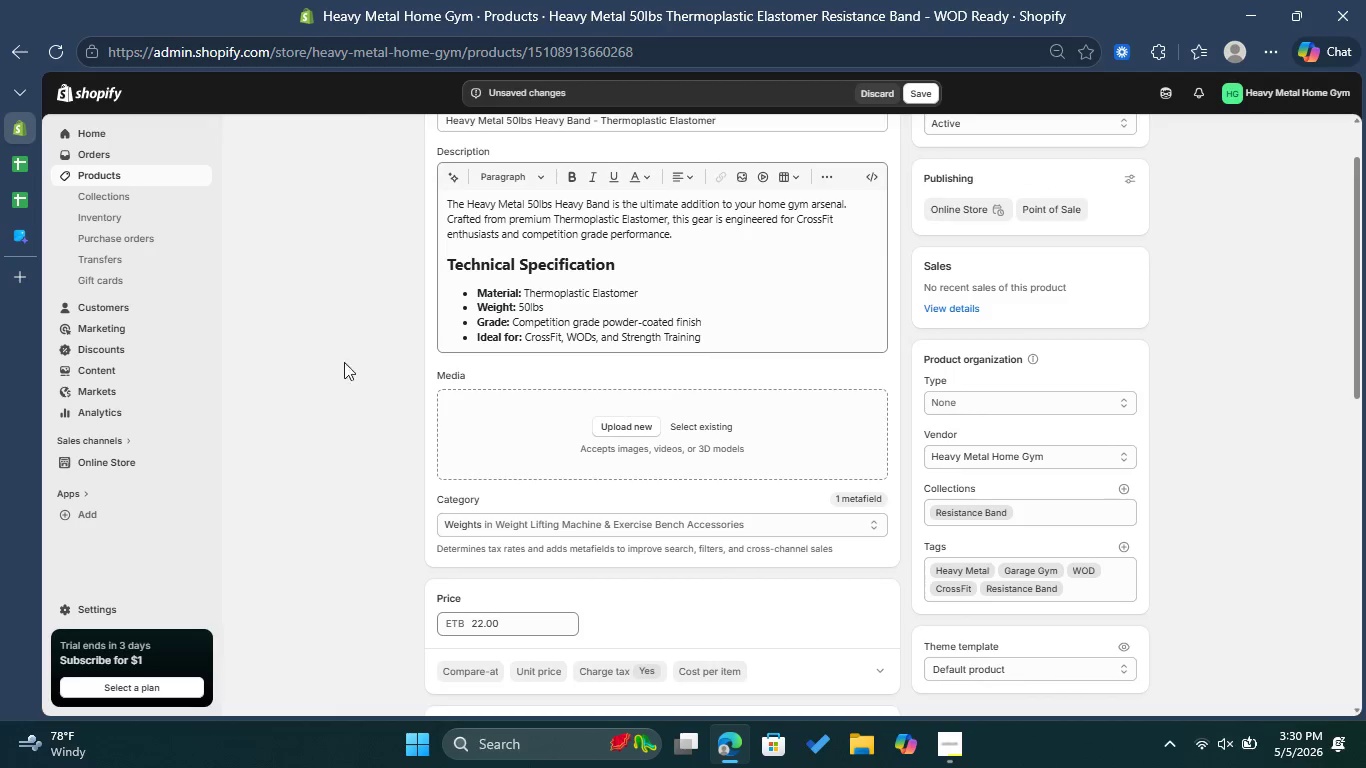 
left_click([13, 231])
 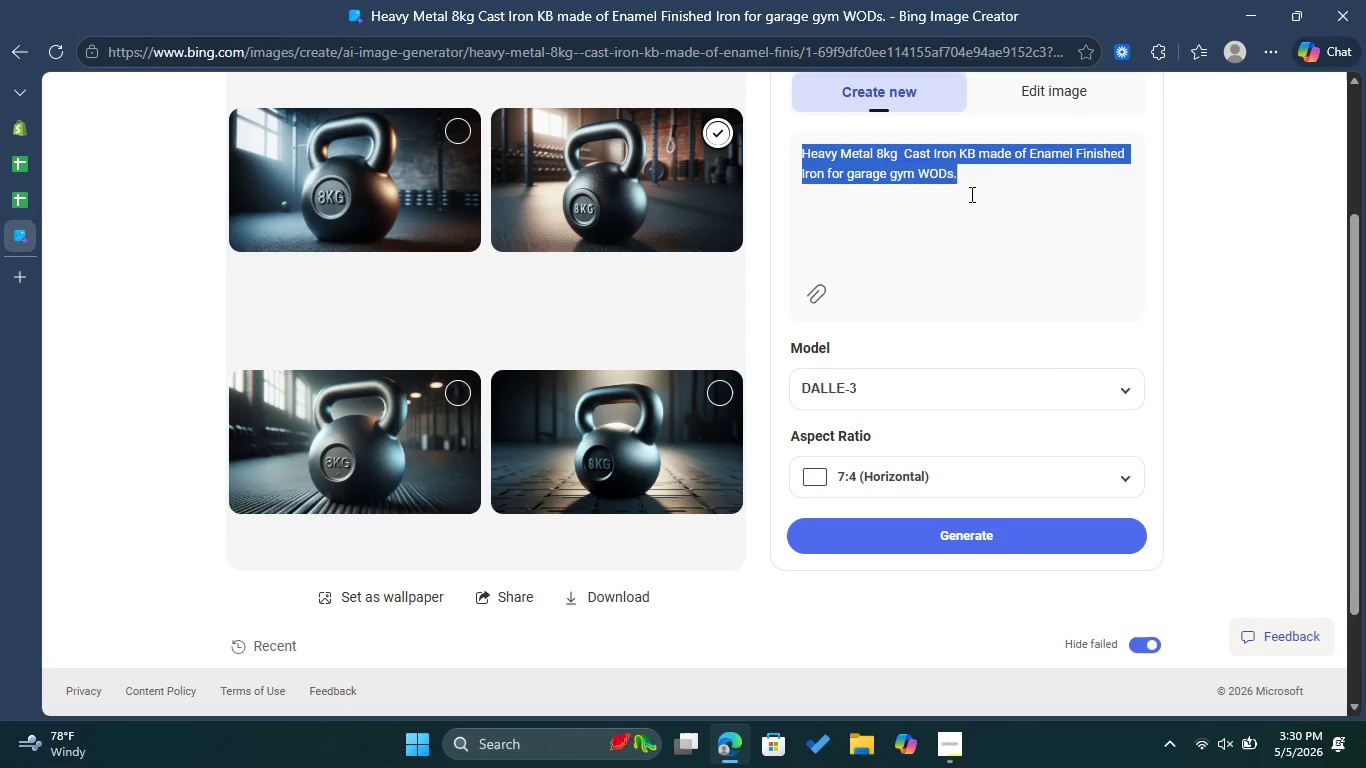 
left_click([962, 183])
 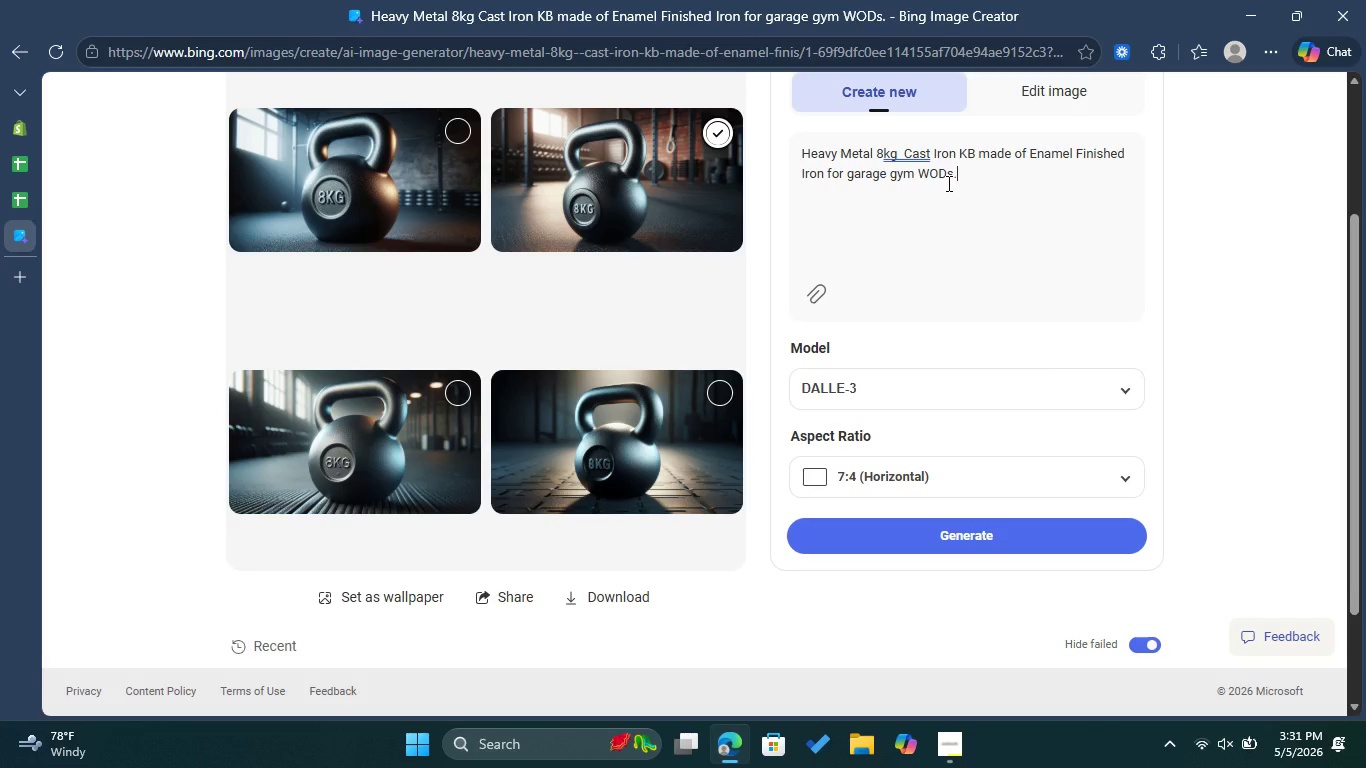 
wait(7.48)
 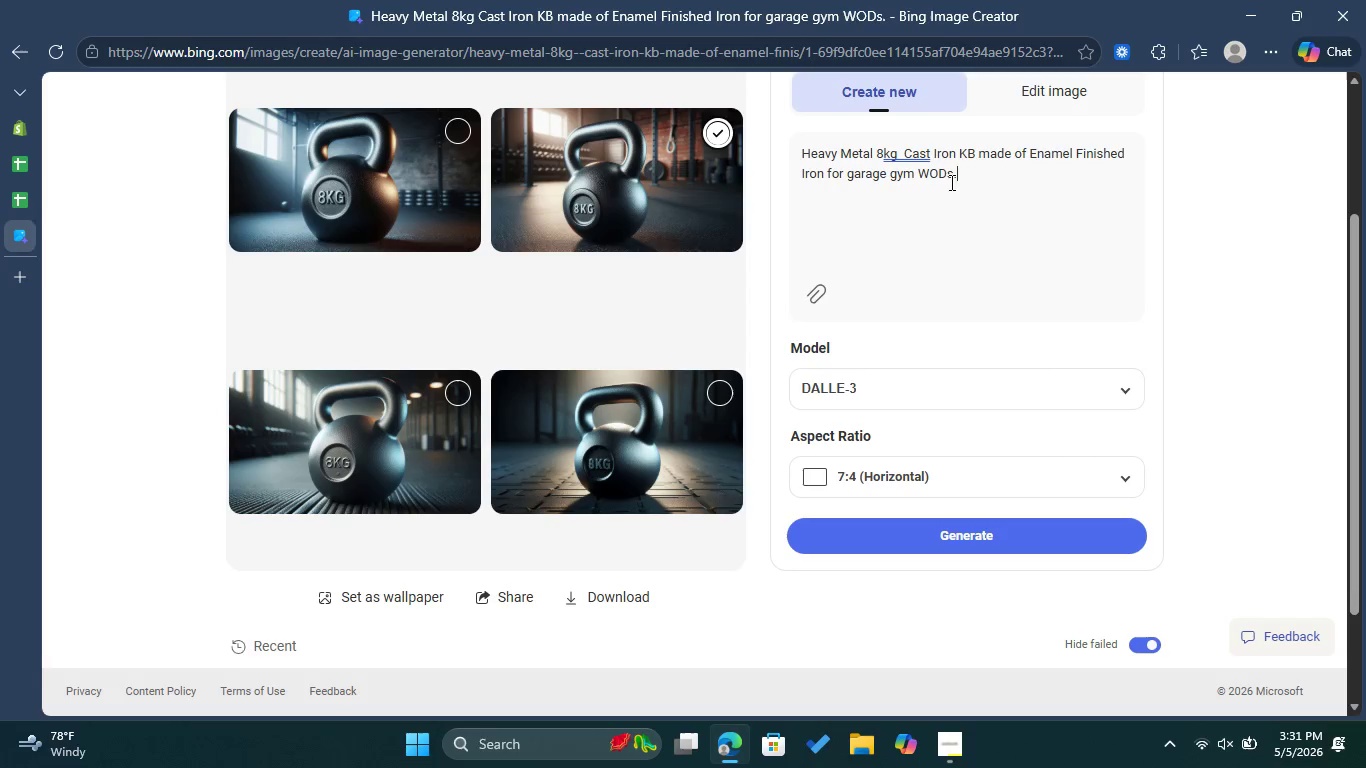 
left_click_drag(start_coordinate=[879, 152], to_coordinate=[828, 184])
 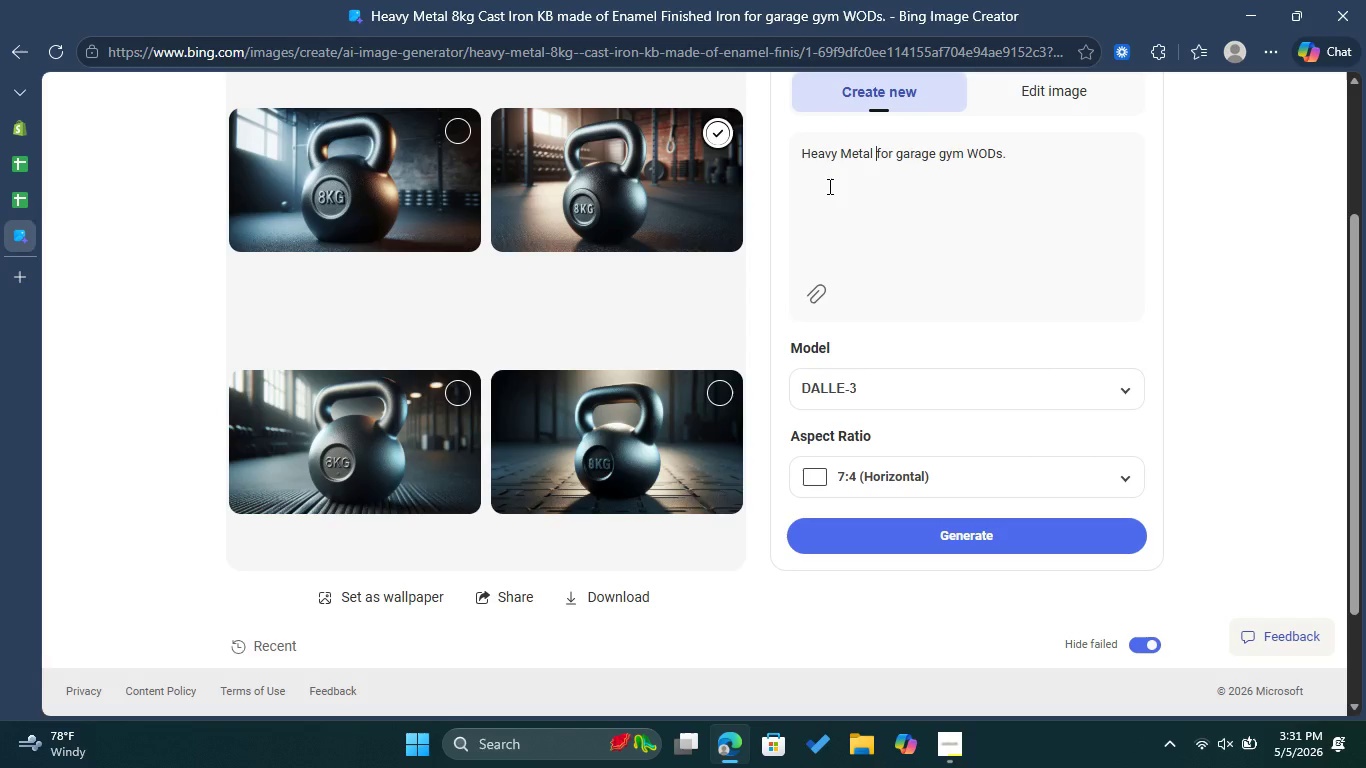 
key(Backspace)
type(%)
key(Backspace)
type(50LBS )
key(Backspace)
key(Backspace)
key(Backspace)
key(Backspace)
type(lbs Heavy band m)
 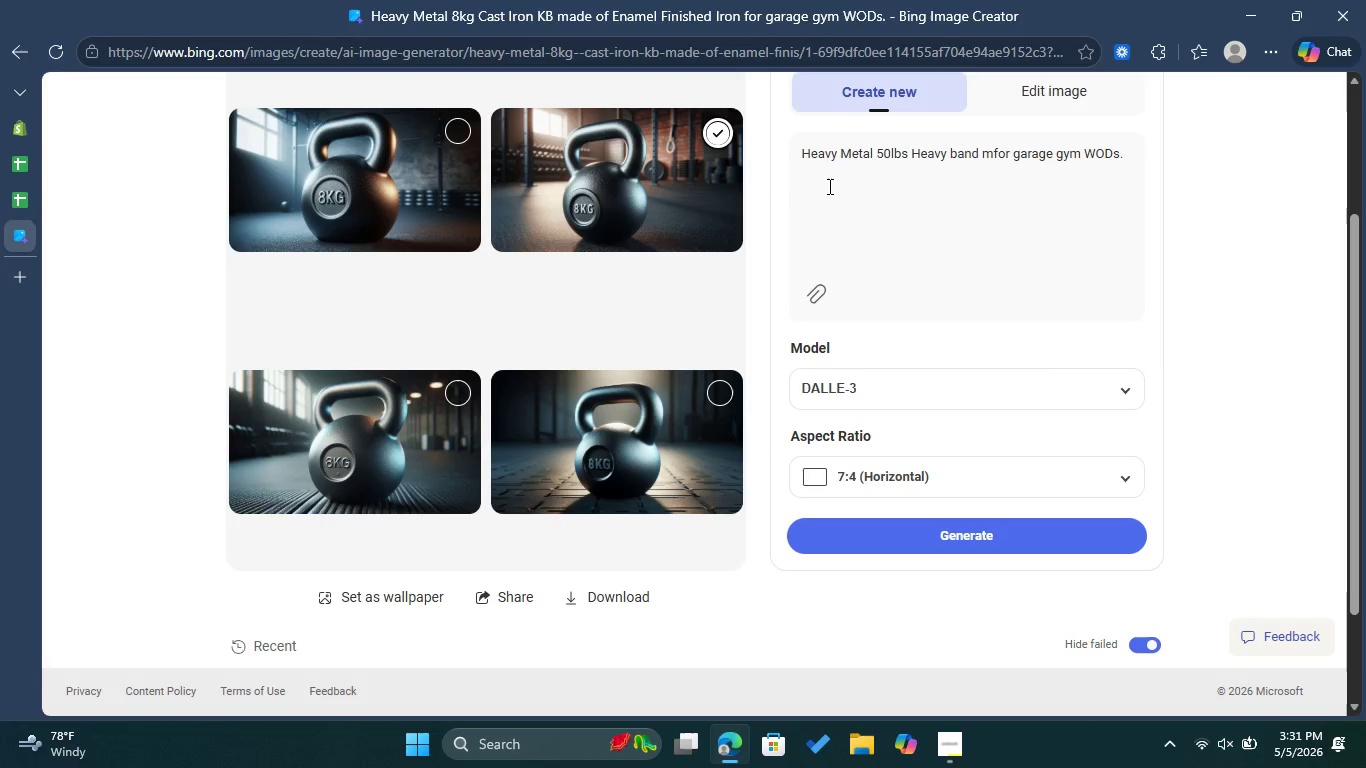 
type(ade of thermoplastic )
 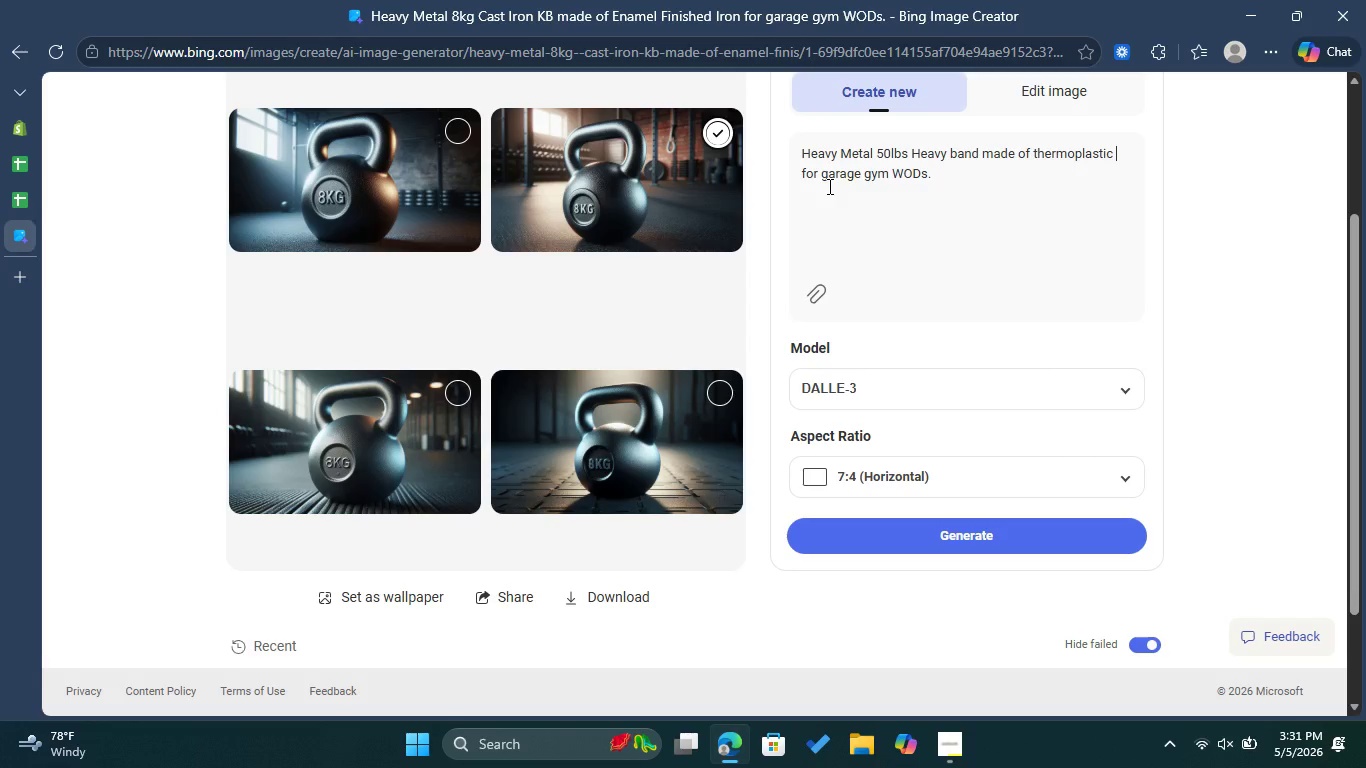 
wait(7.23)
 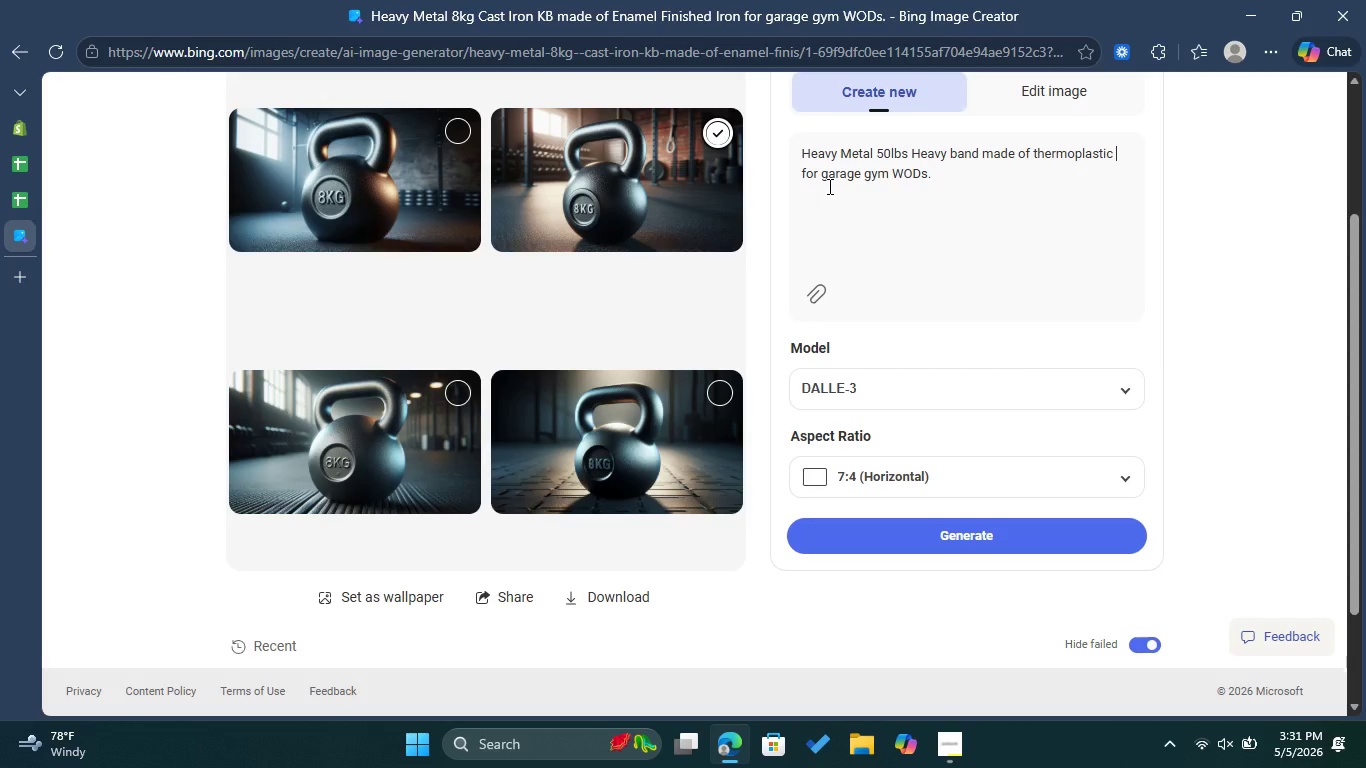 
left_click([1042, 153])
 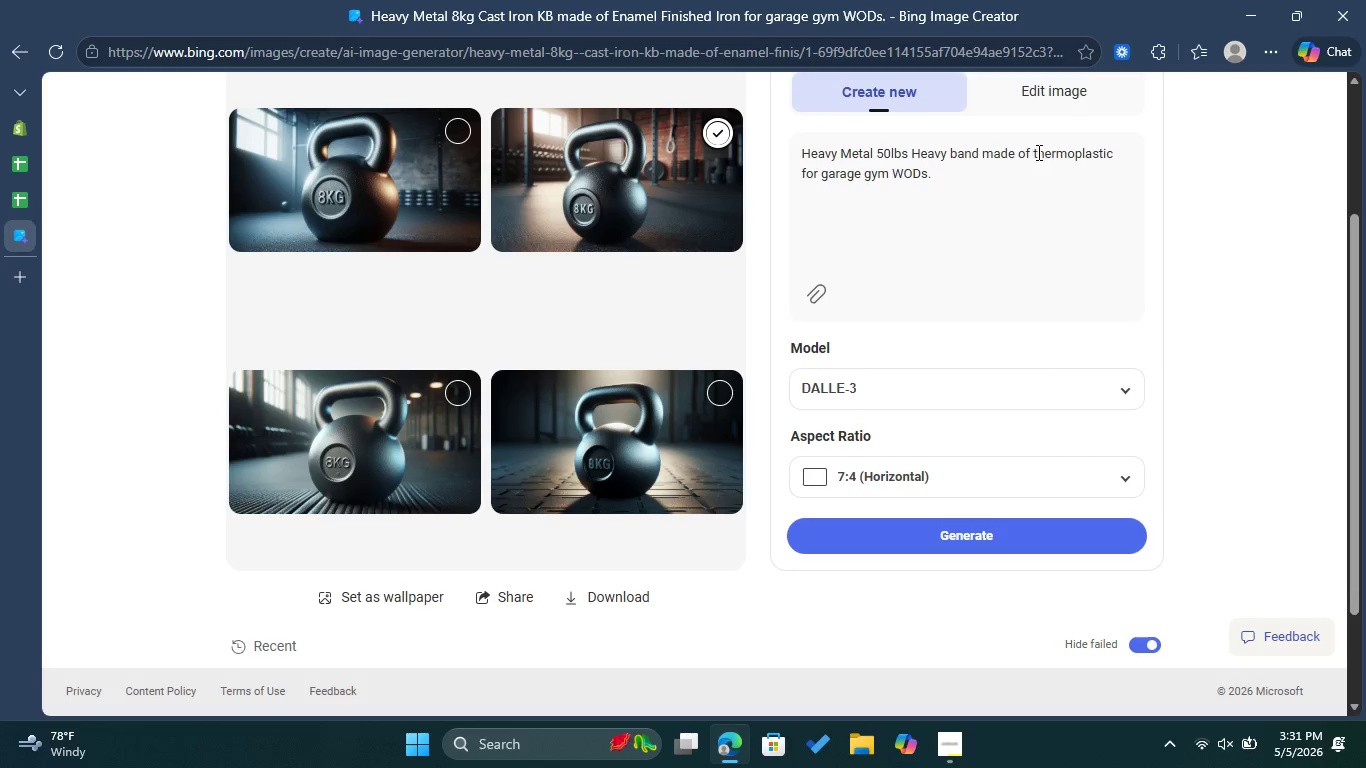 
left_click([1037, 152])
 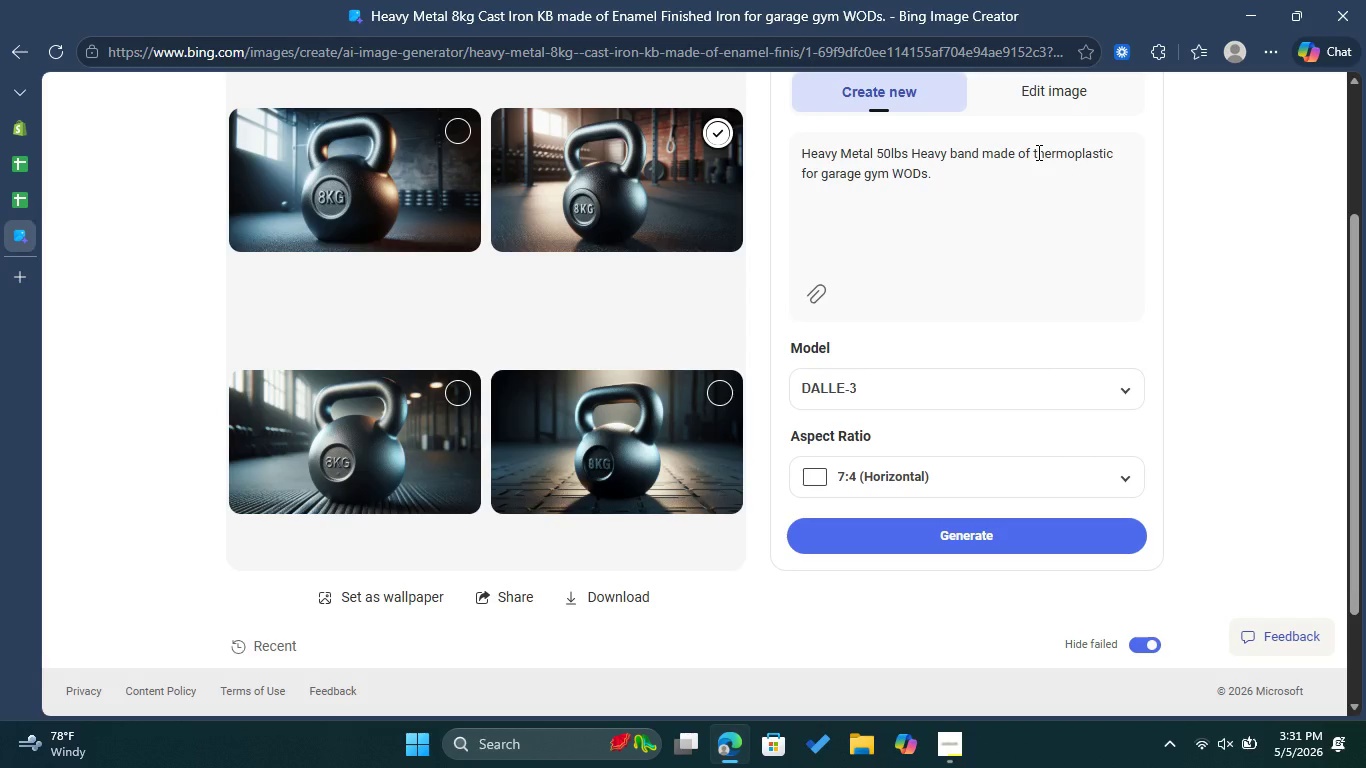 
key(Backspace)
 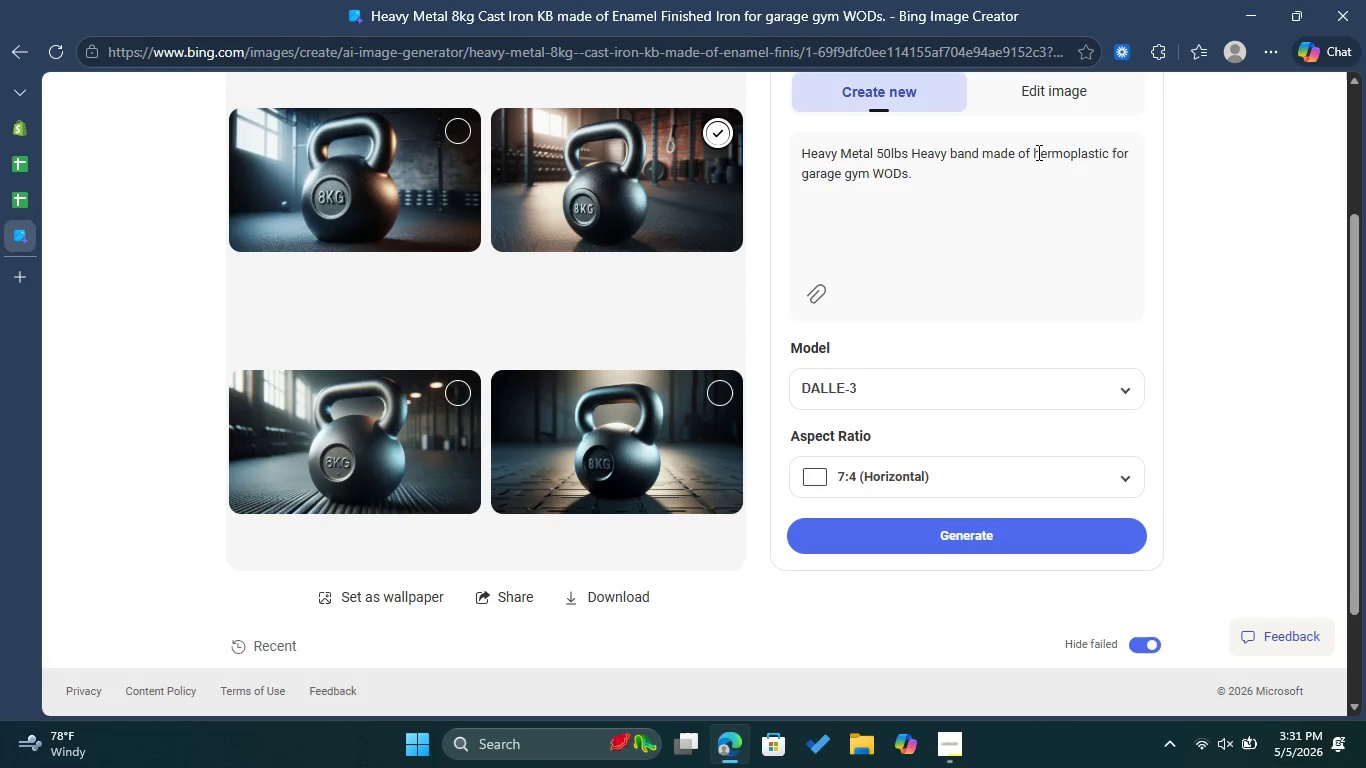 
key(Shift+ShiftLeft)
 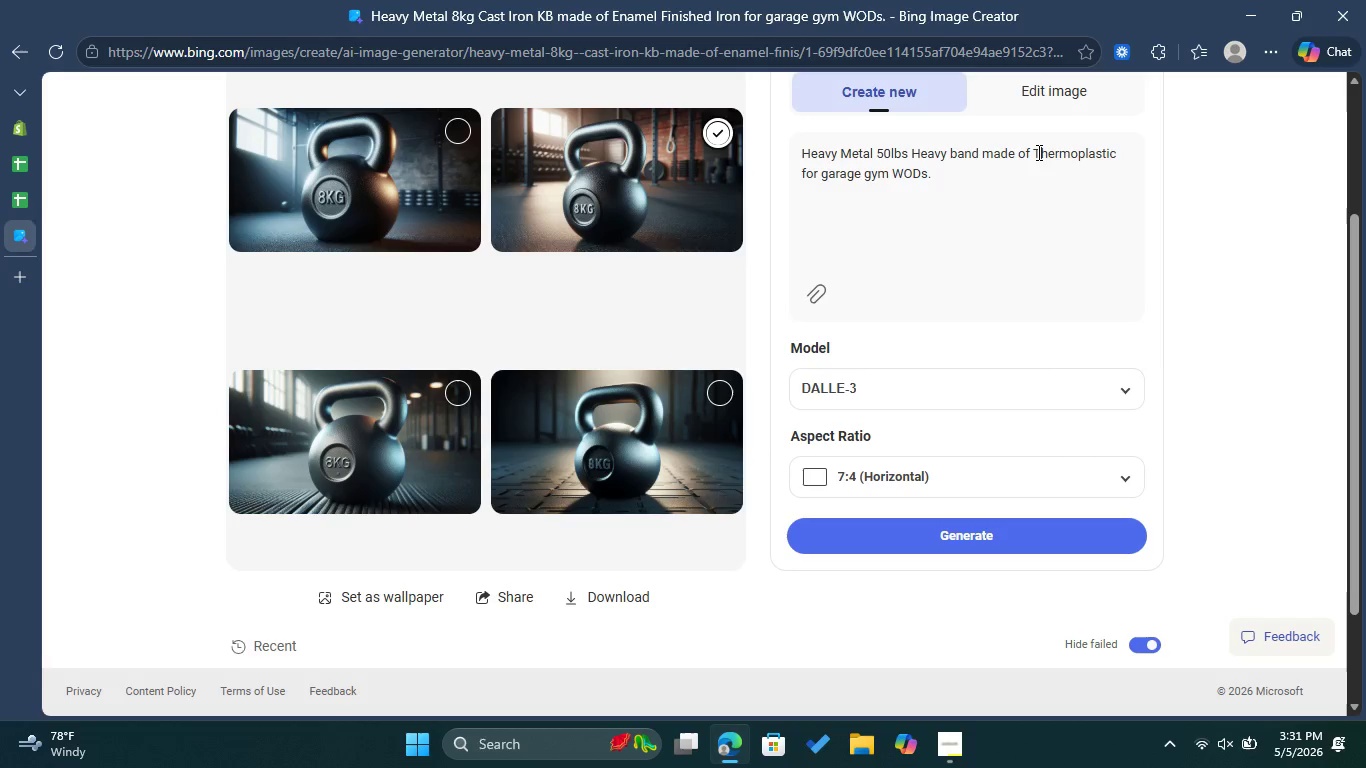 
key(Shift+T)
 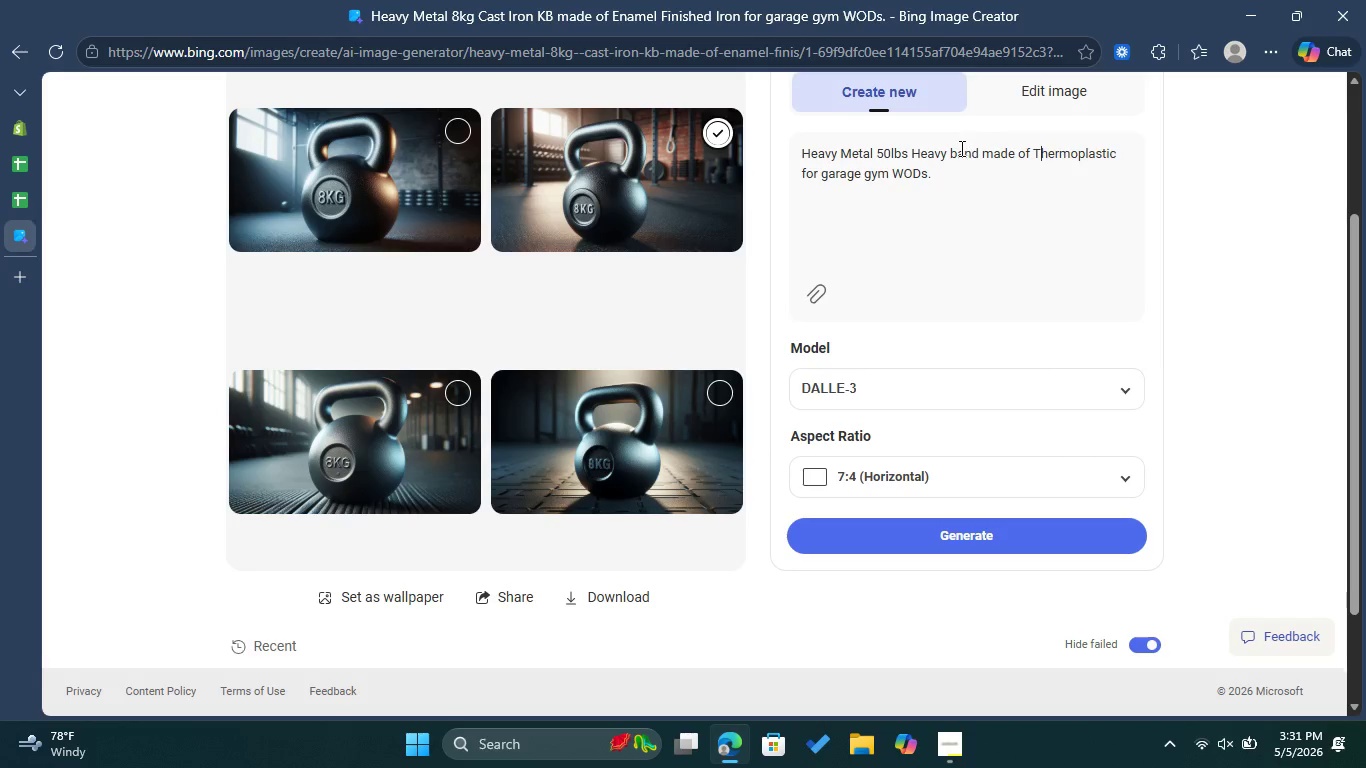 
left_click([960, 148])
 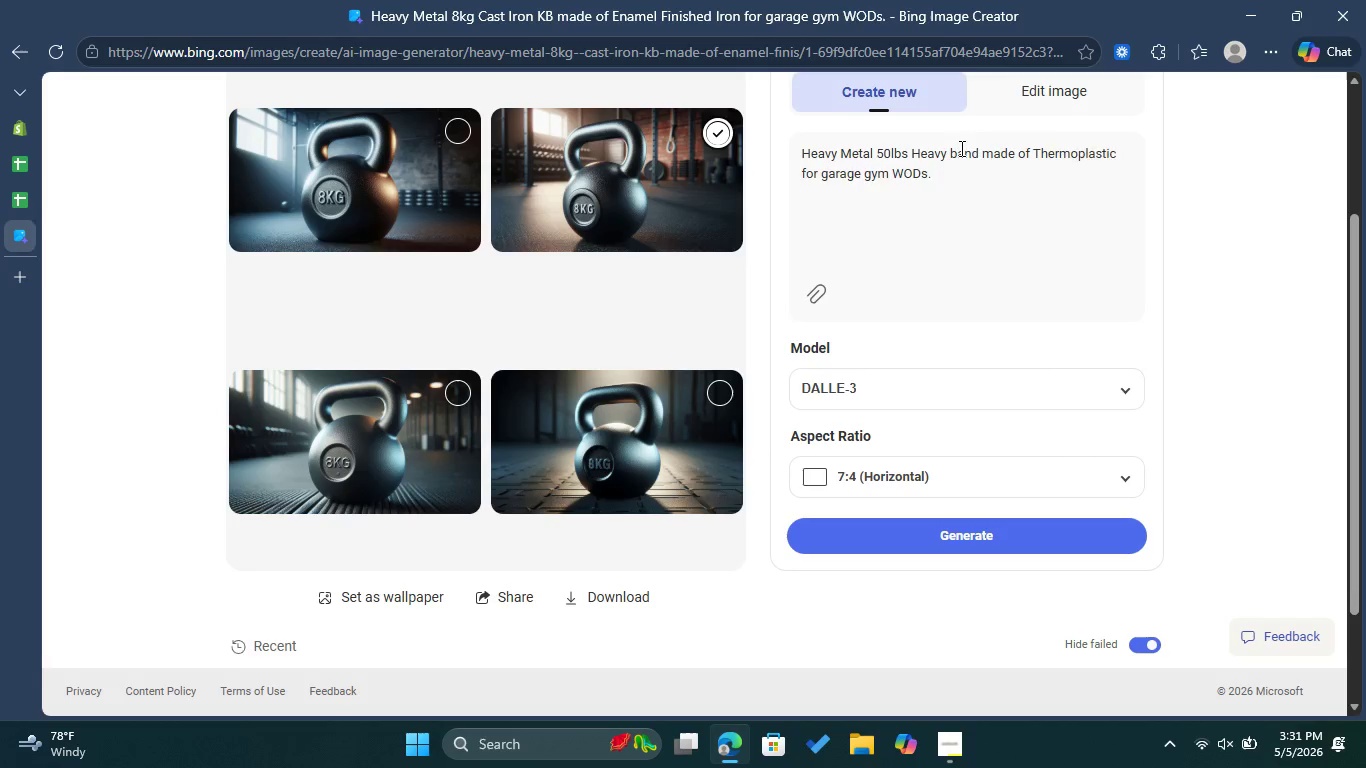 
key(Backspace)
 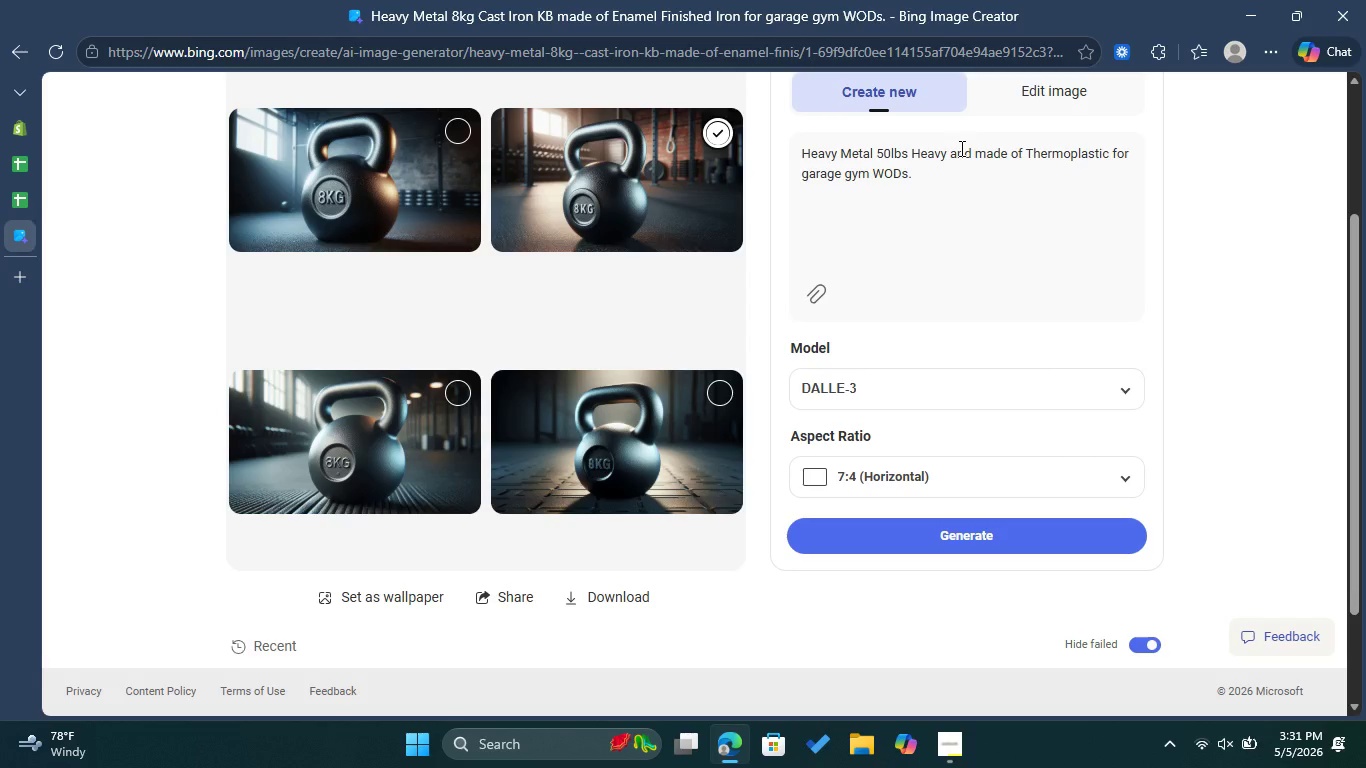 
key(Shift+ShiftLeft)
 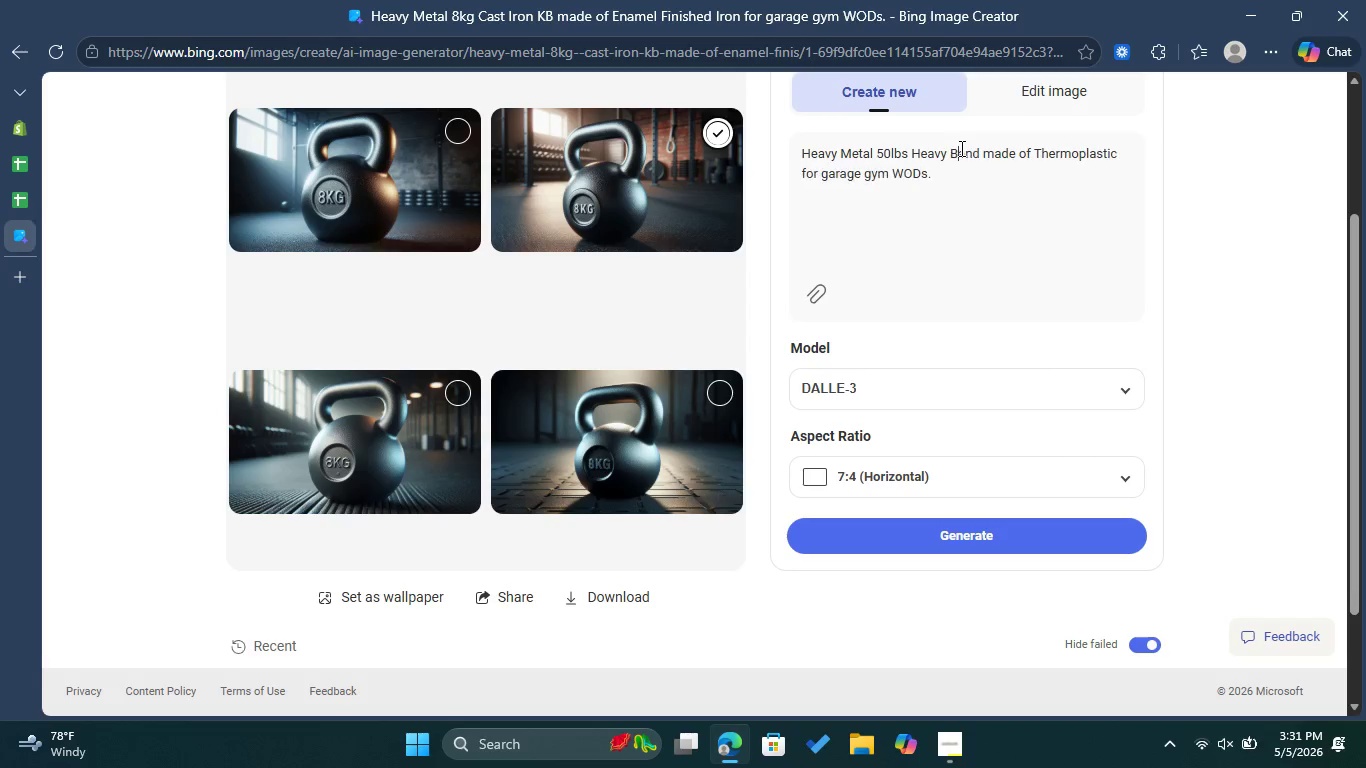 
key(Shift+B)
 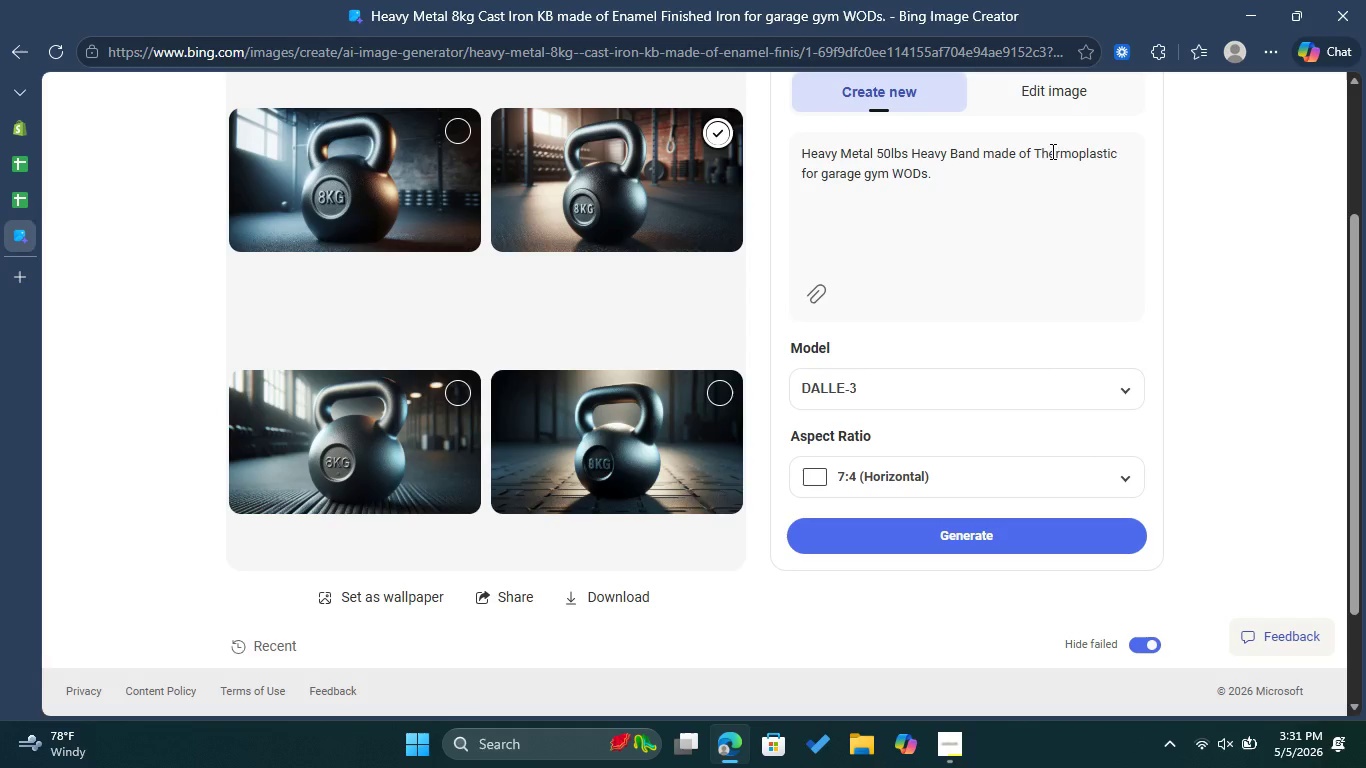 
left_click([1125, 153])
 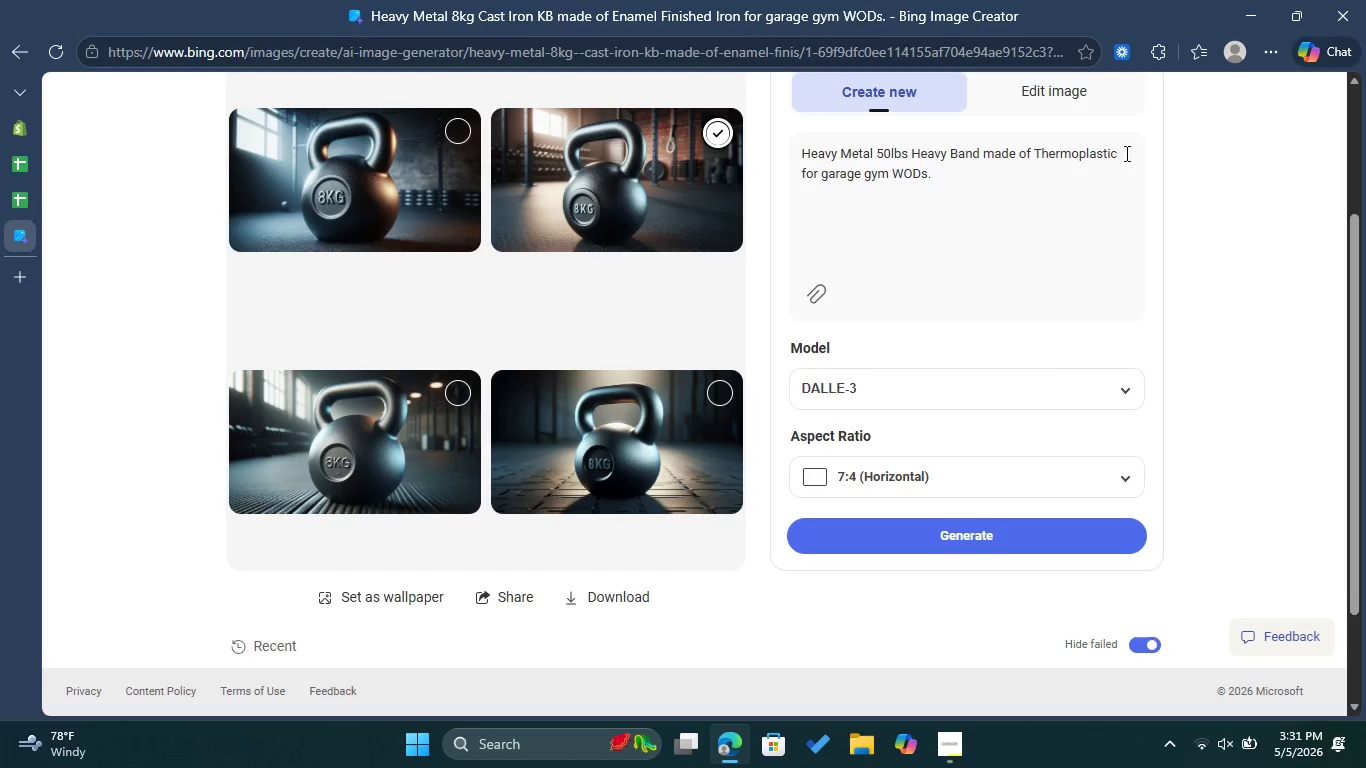 
hold_key(key=ShiftLeft, duration=0.66)
 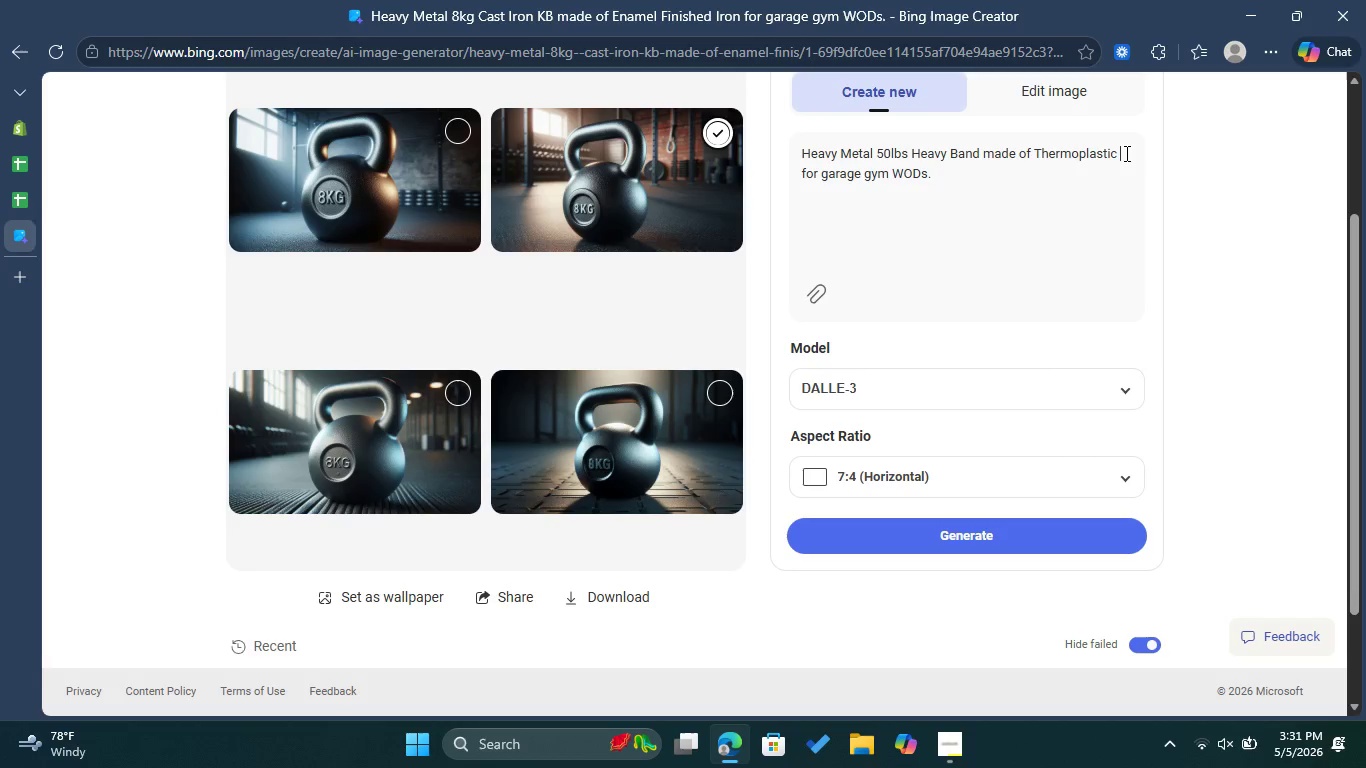 
type(lastomer)
 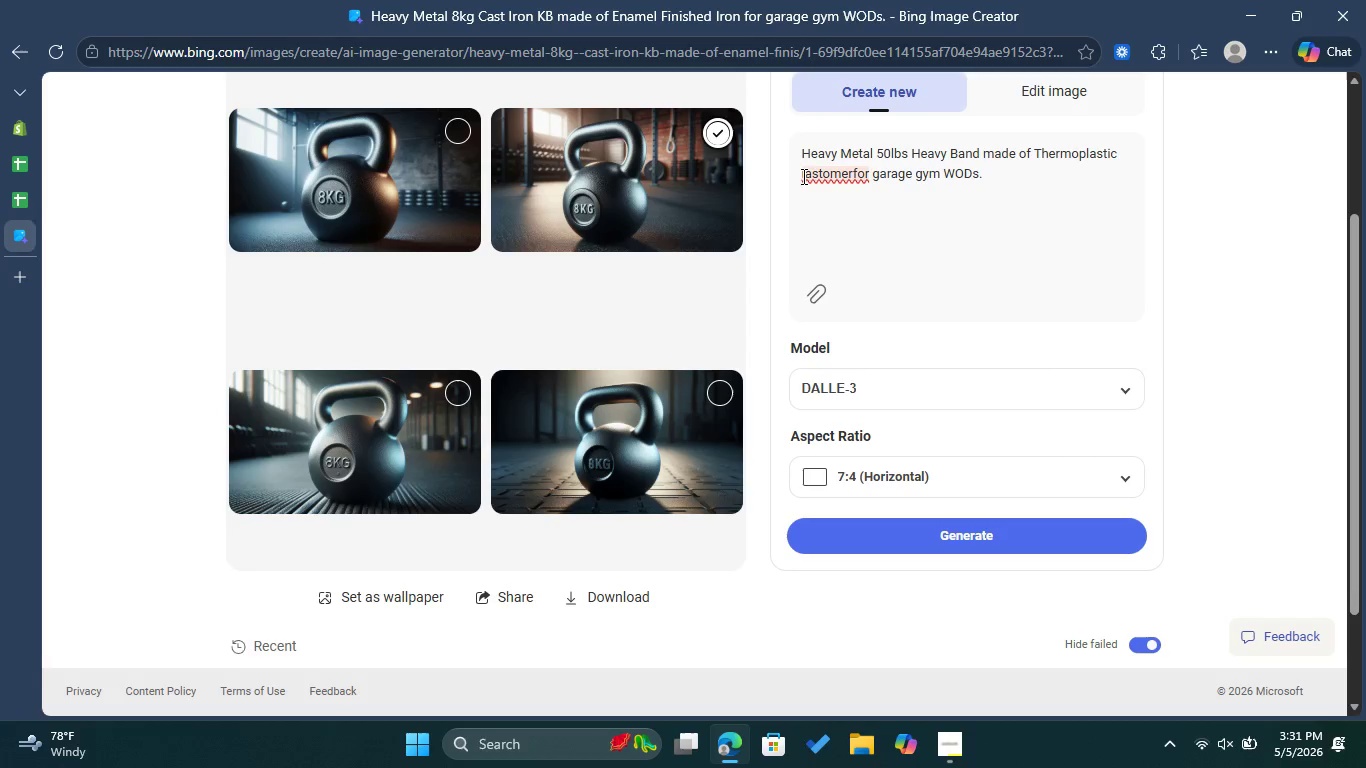 
left_click([815, 176])
 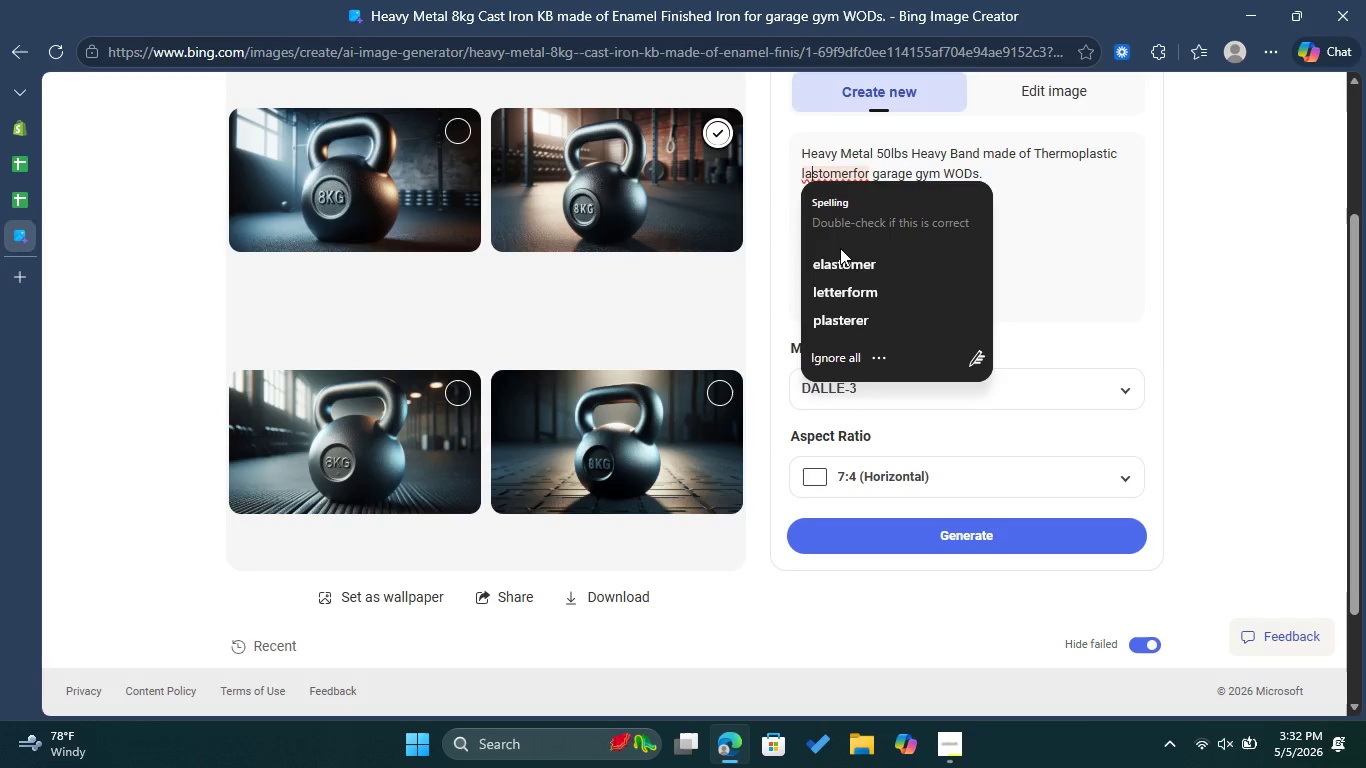 
left_click([840, 249])
 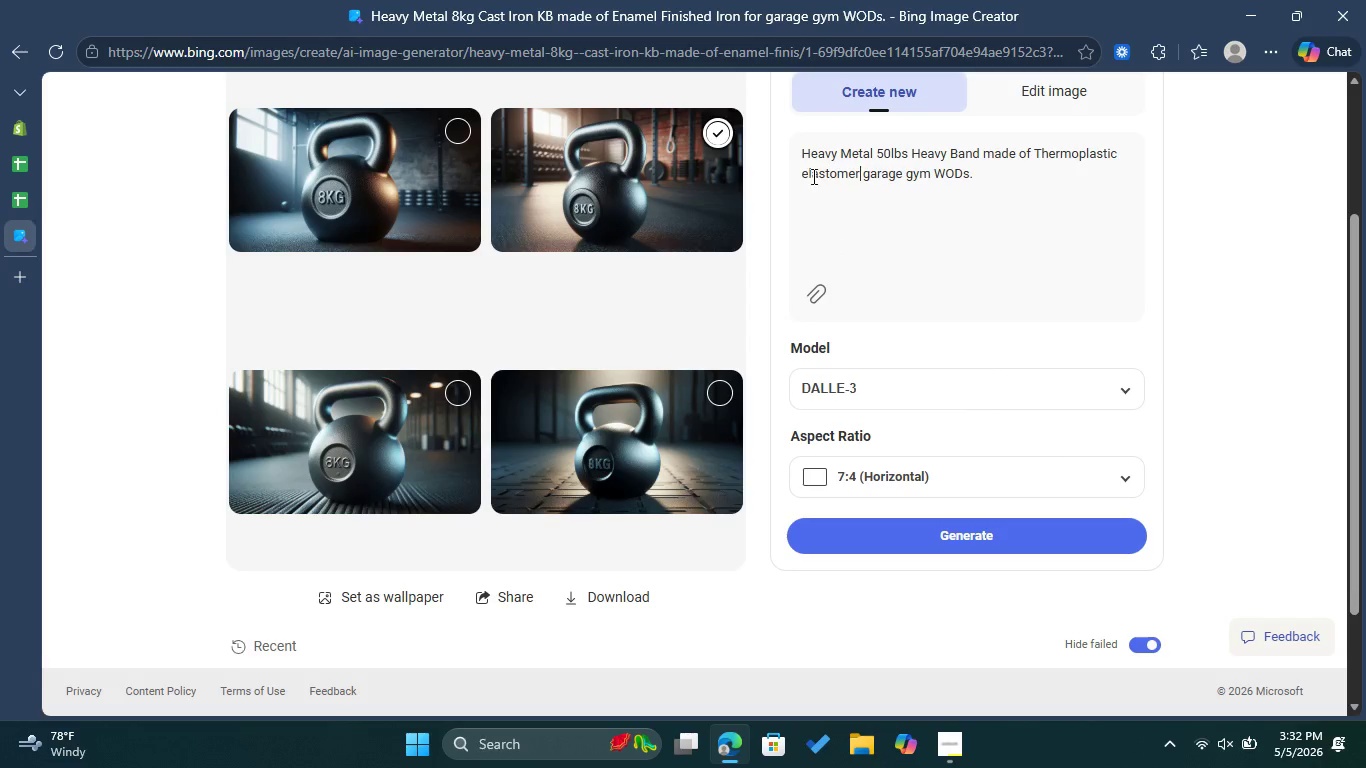 
left_click([811, 176])
 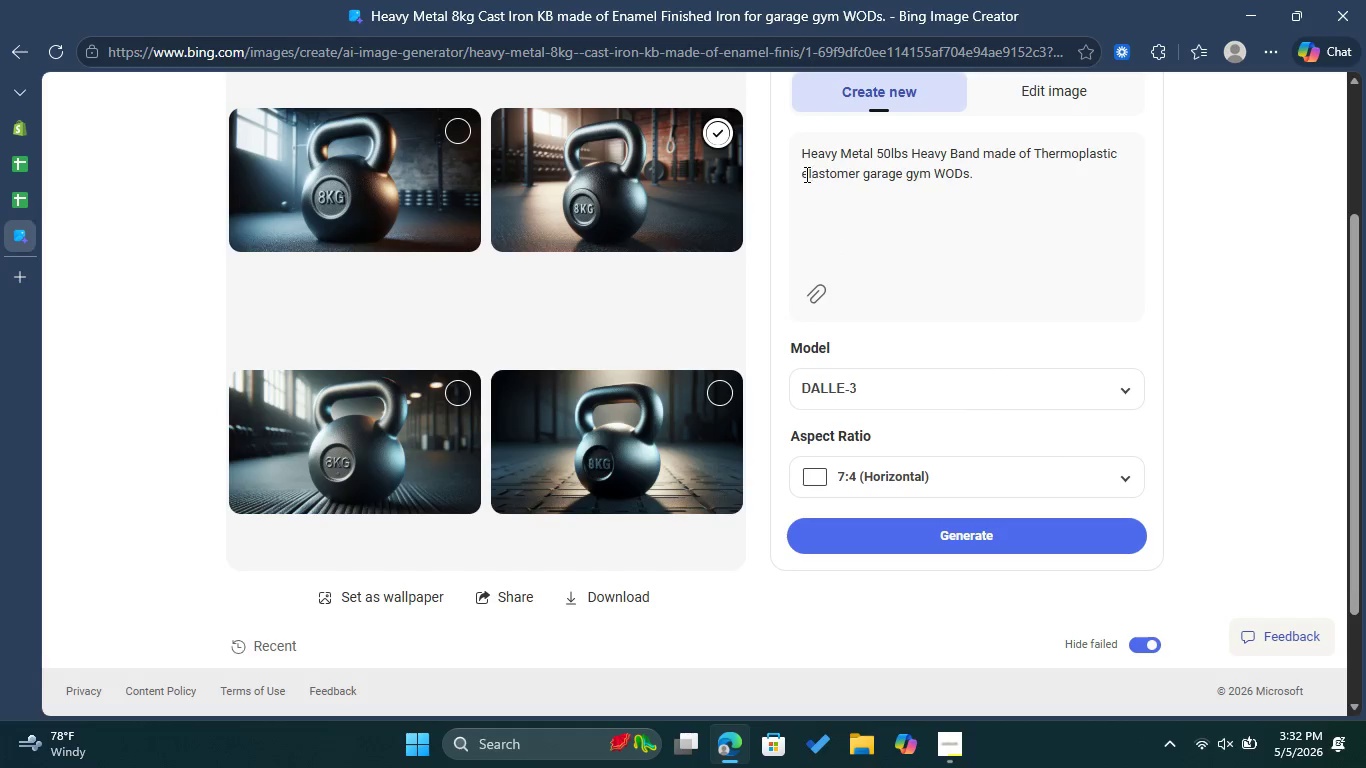 
left_click([805, 174])
 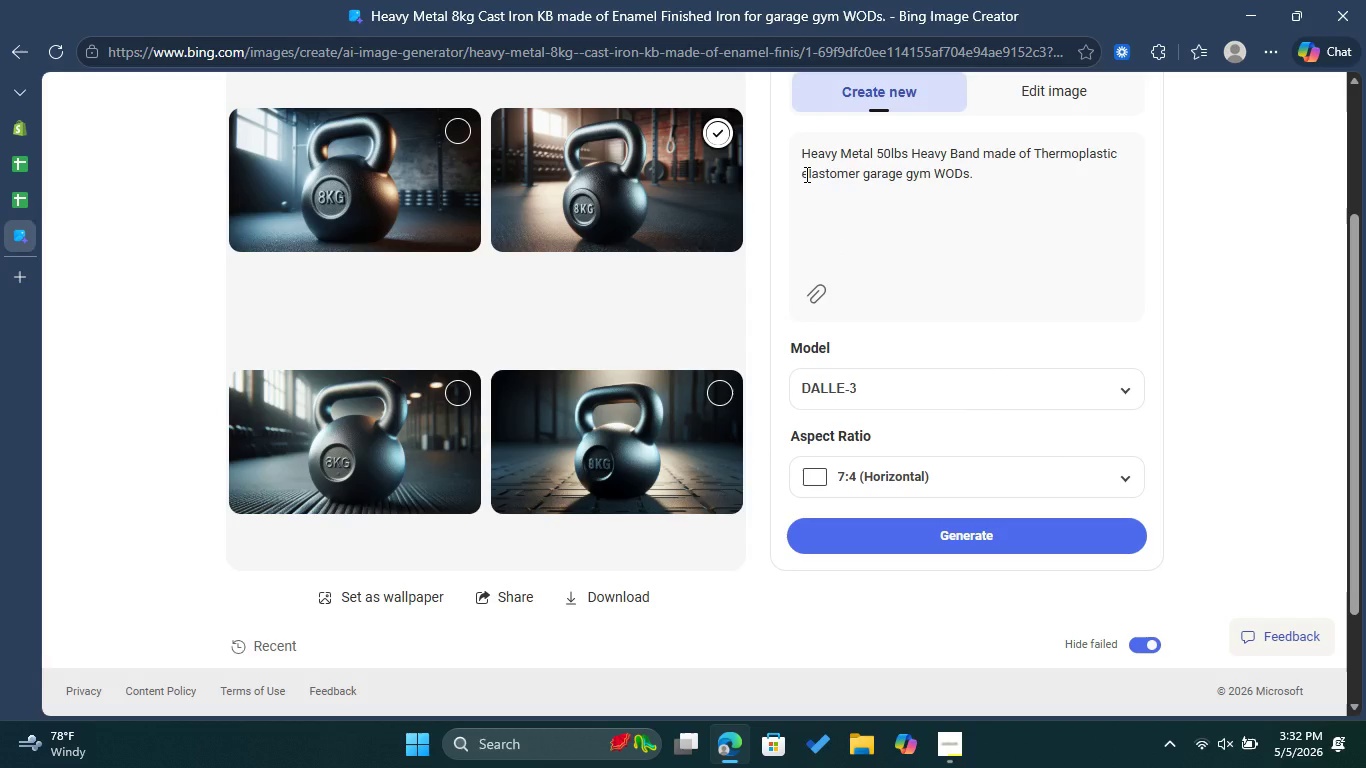 
wait(11.94)
 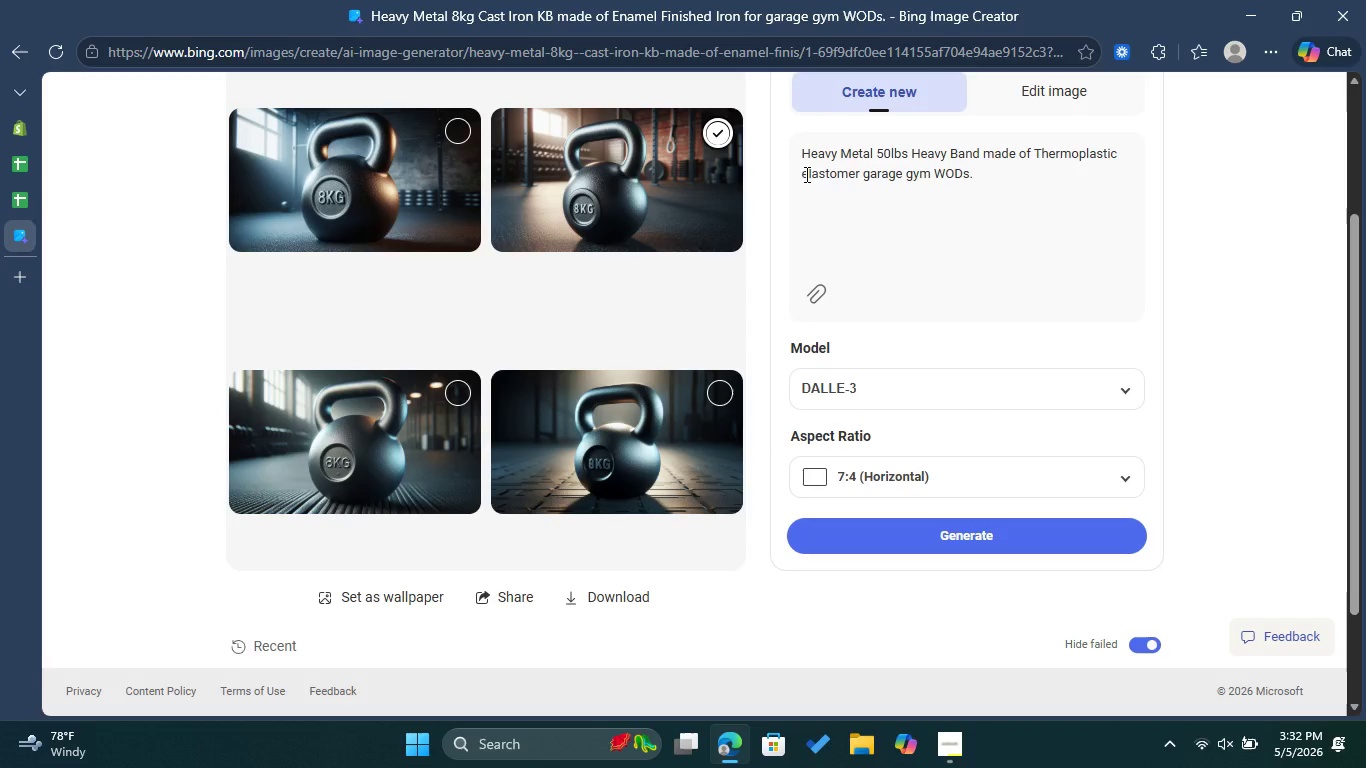 
key(Backspace)
 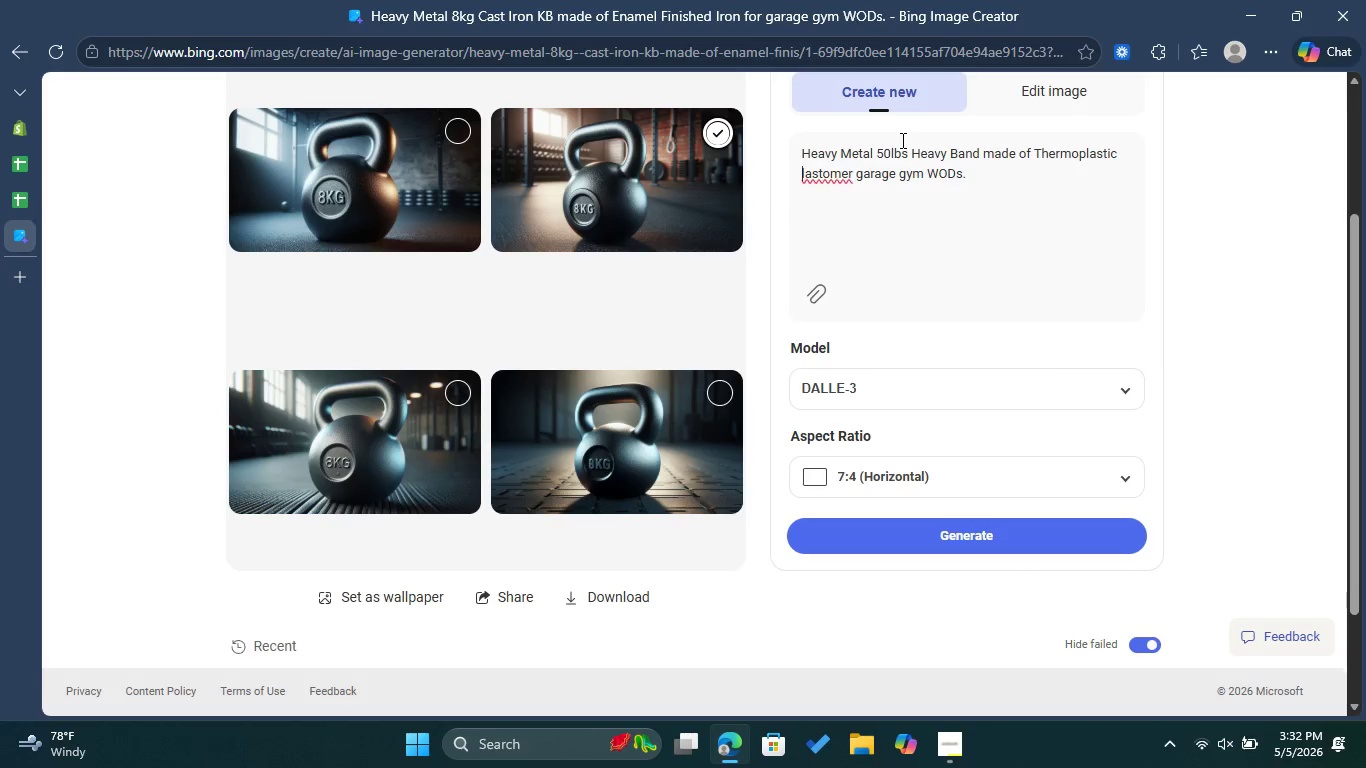 
key(Shift+E)
 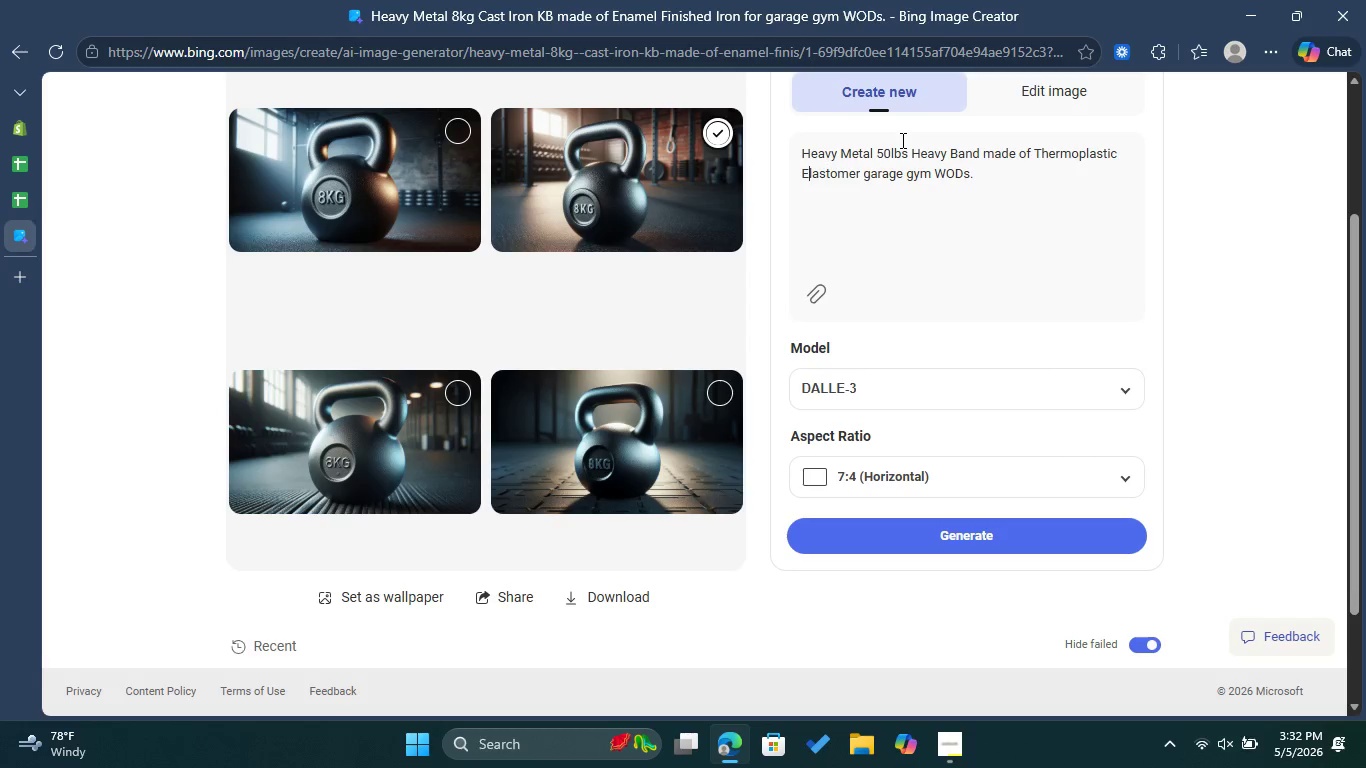 
wait(19.84)
 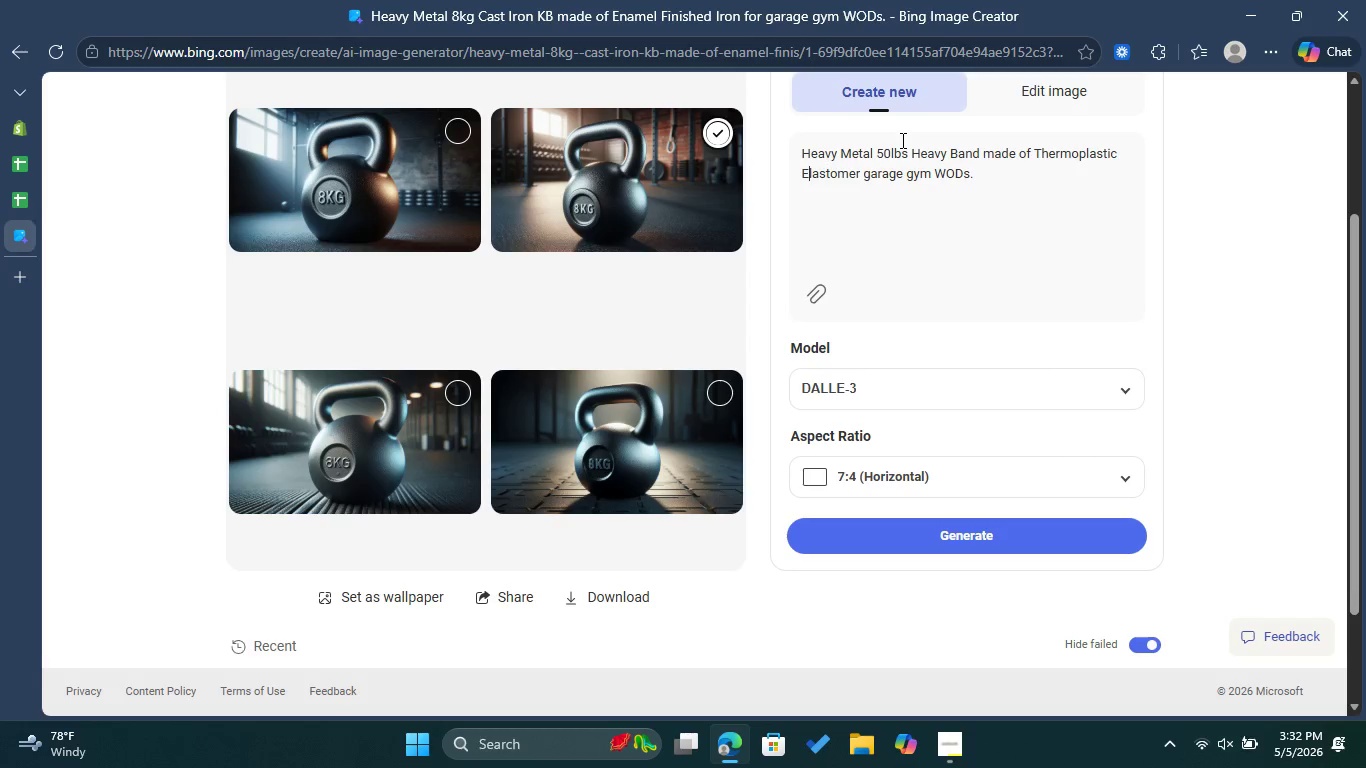 
left_click([965, 531])
 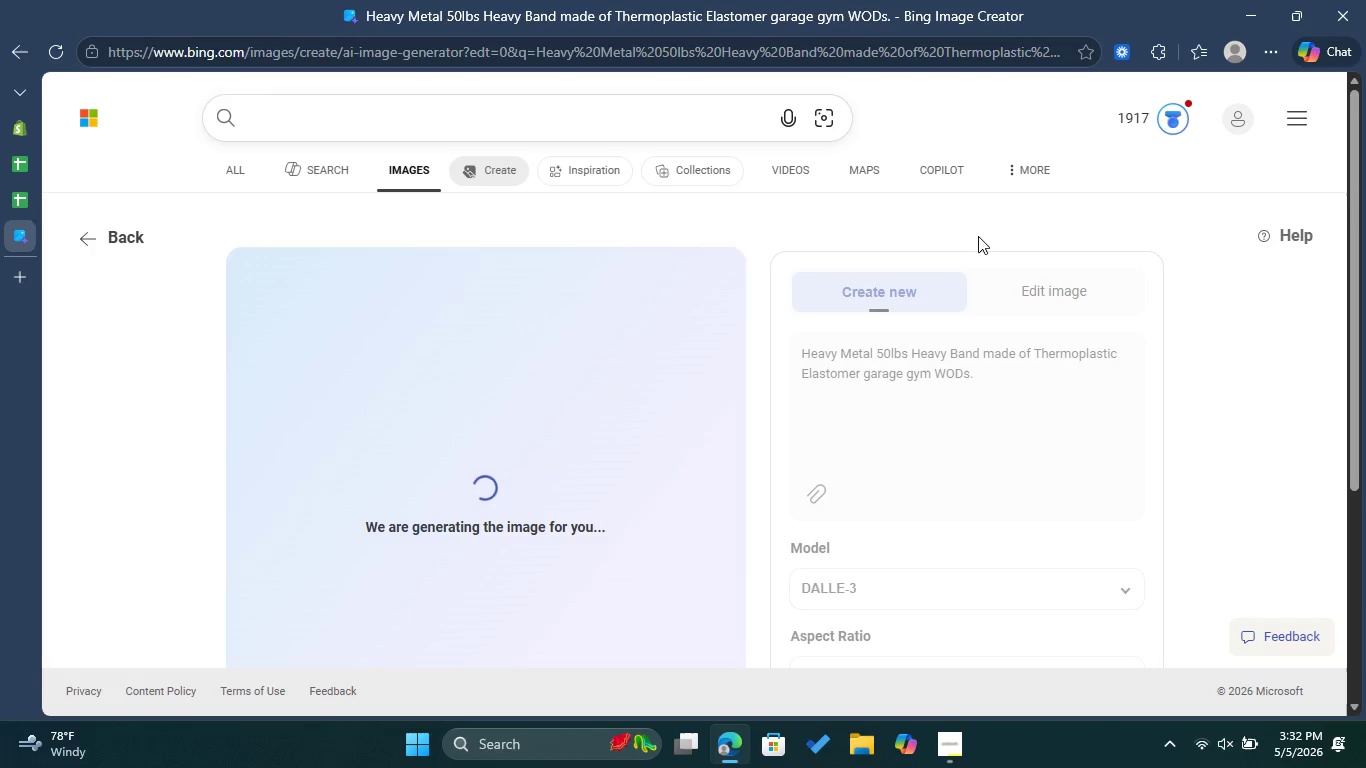 
wait(26.58)
 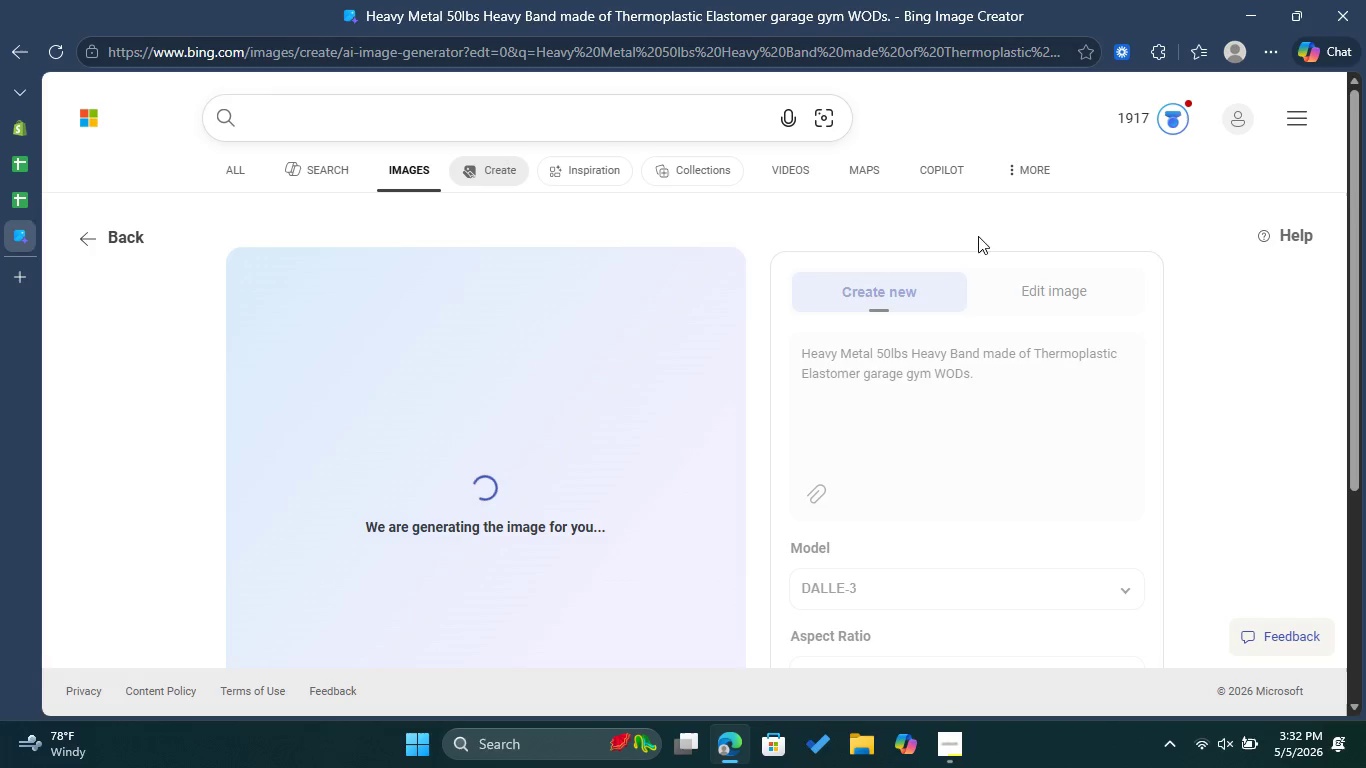 
scroll: coordinate [552, 319], scroll_direction: down, amount: 3.0
 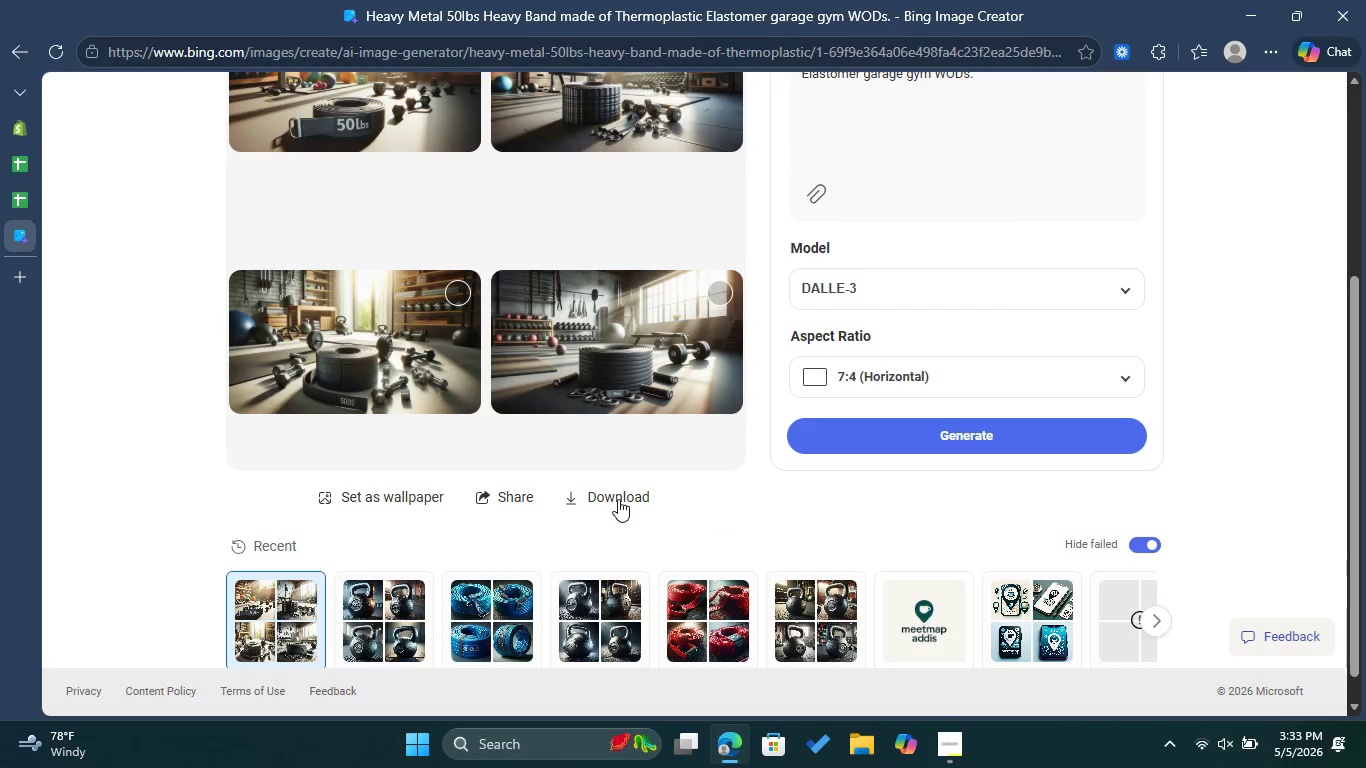 
left_click([624, 495])
 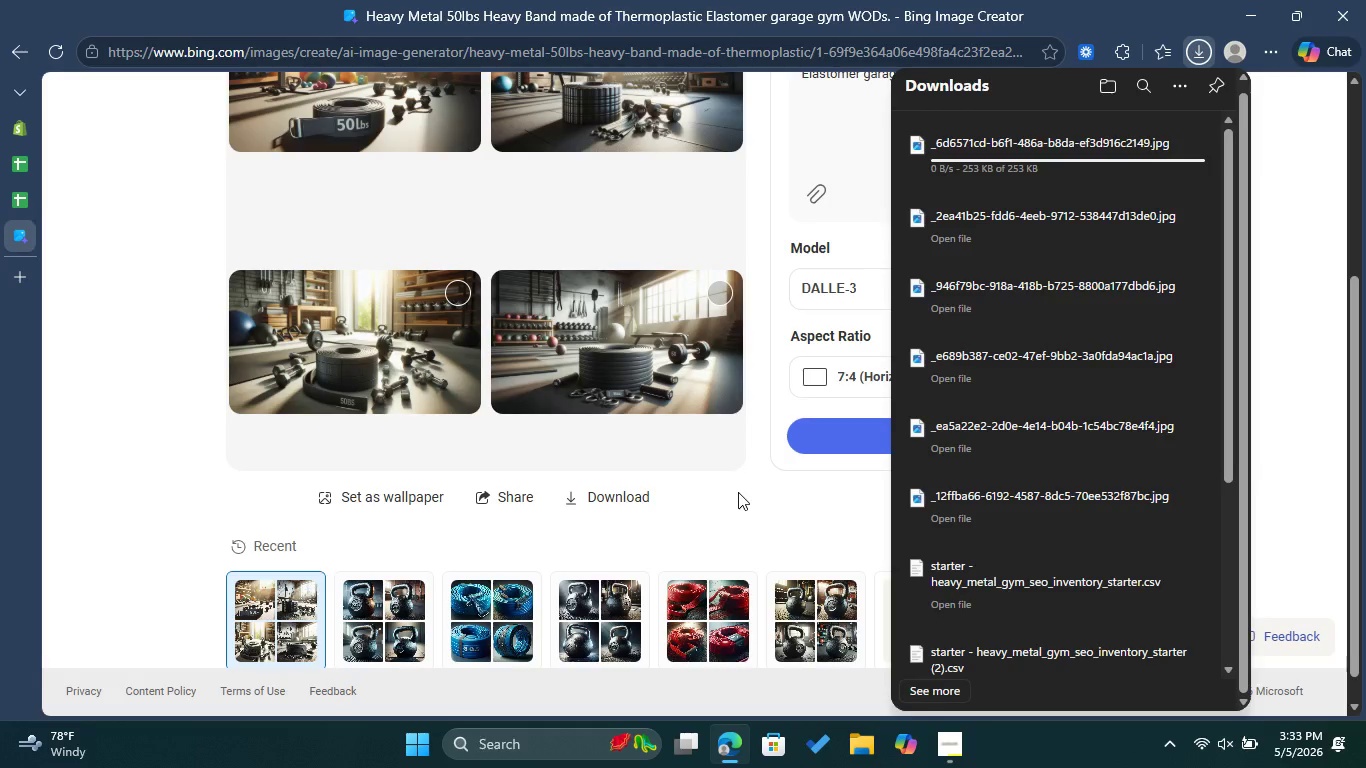 
left_click([739, 492])
 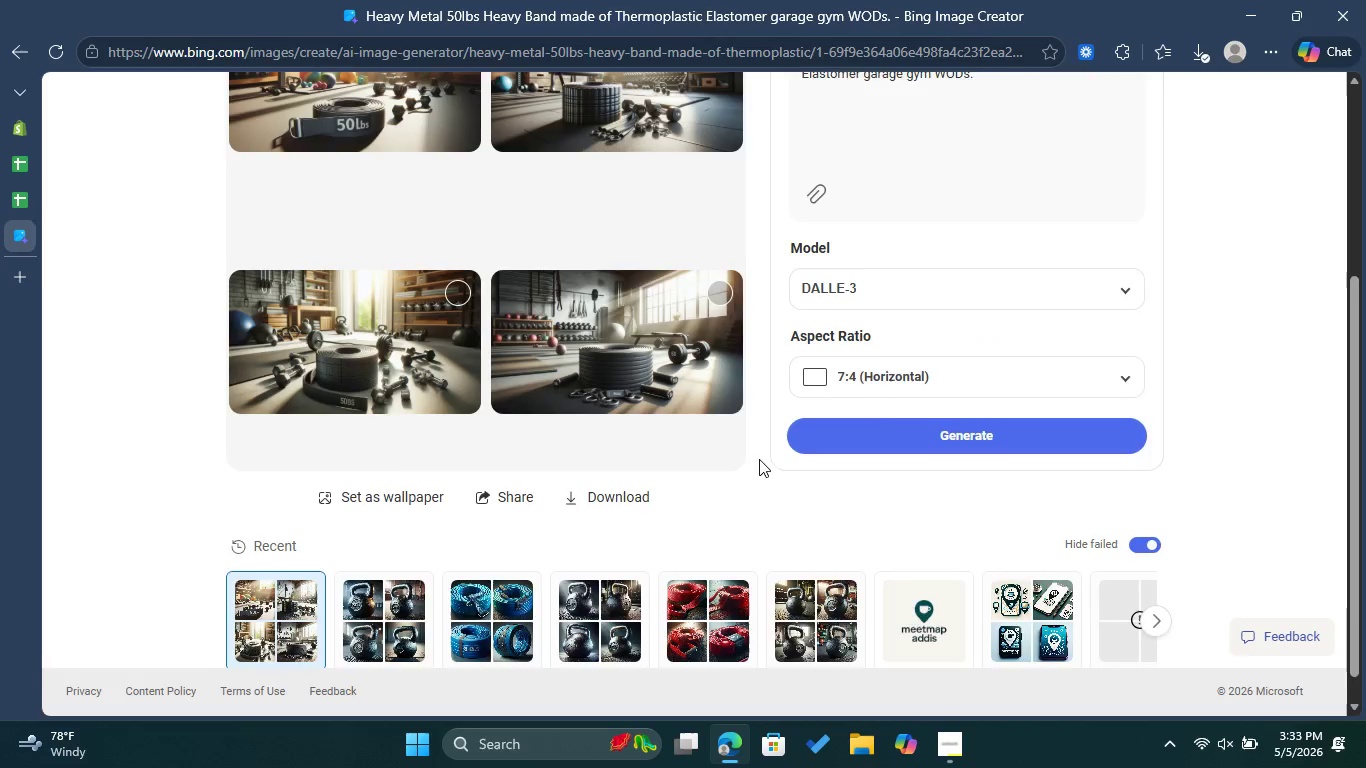 
scroll: coordinate [773, 450], scroll_direction: up, amount: 3.0
 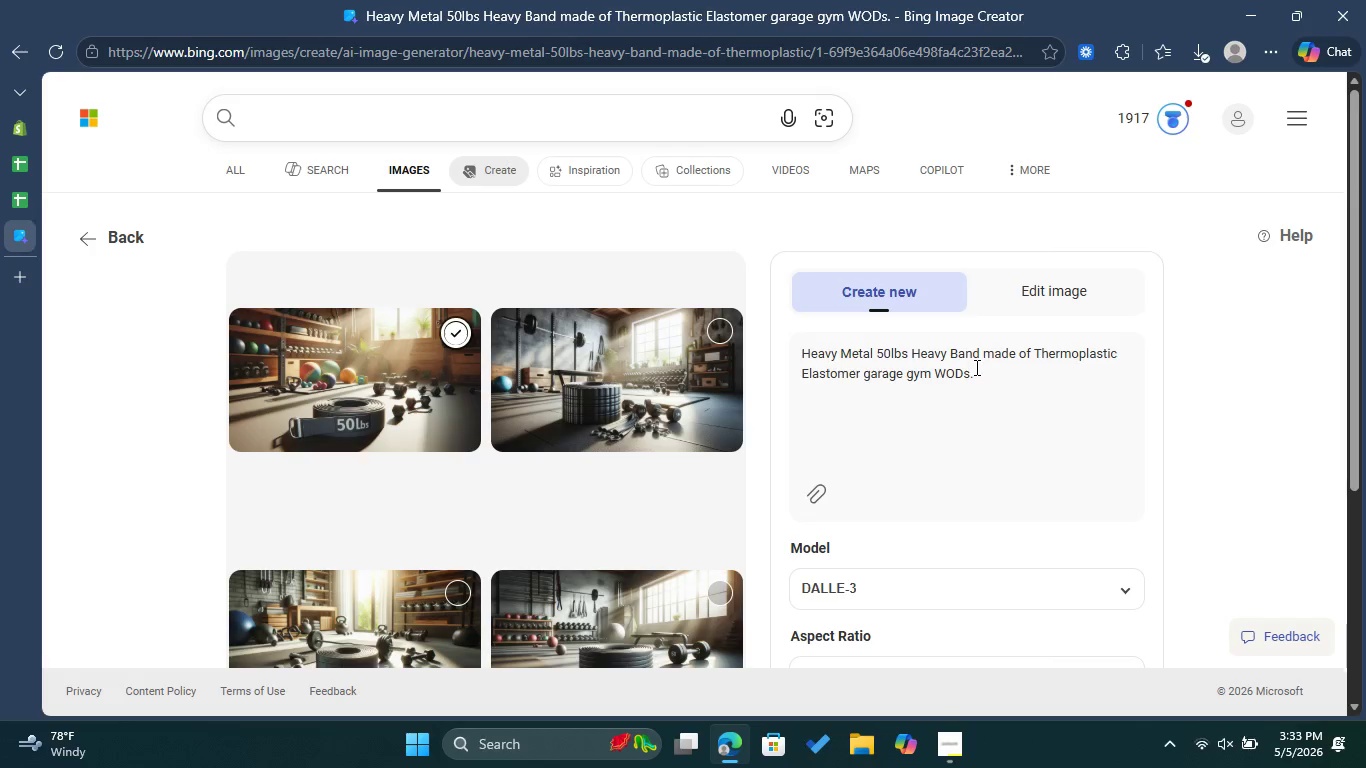 
scroll: coordinate [975, 368], scroll_direction: down, amount: 1.0
 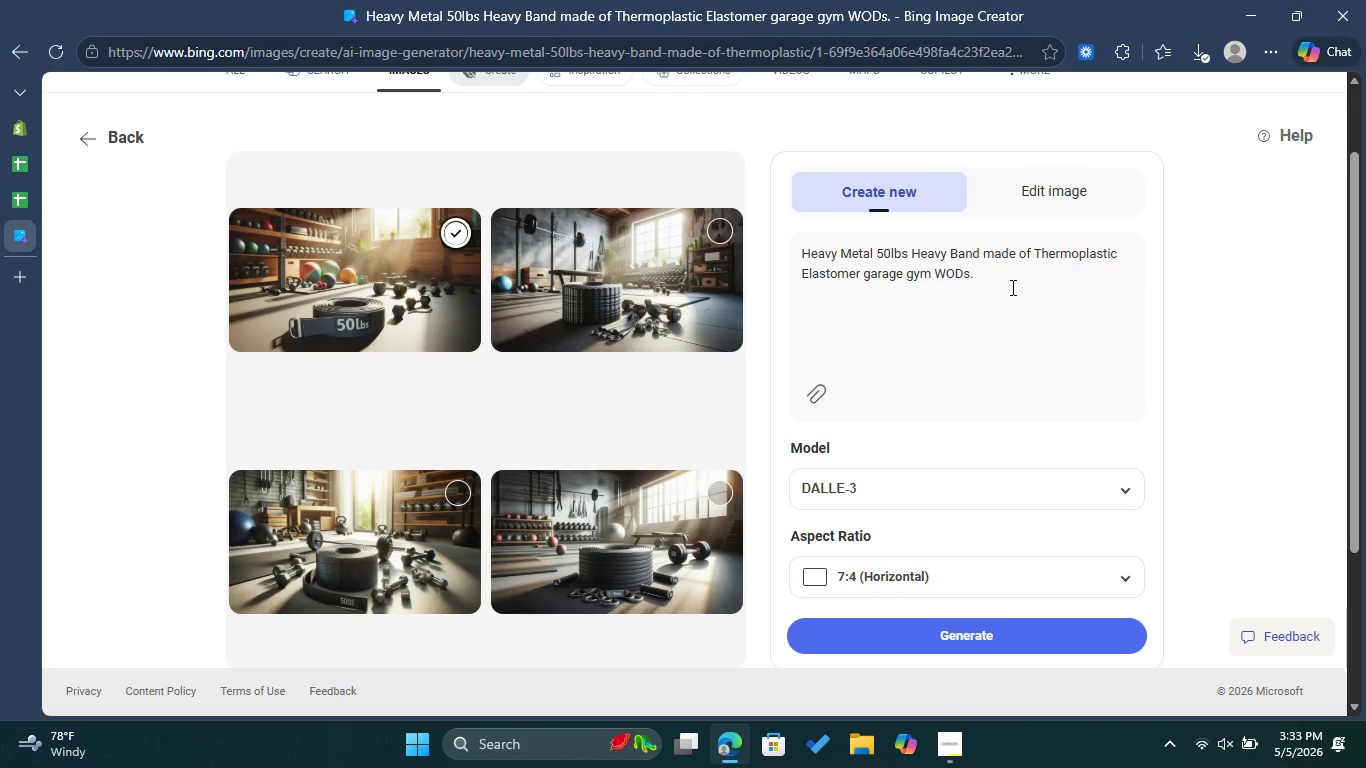 
left_click_drag(start_coordinate=[1012, 285], to_coordinate=[806, 252])
 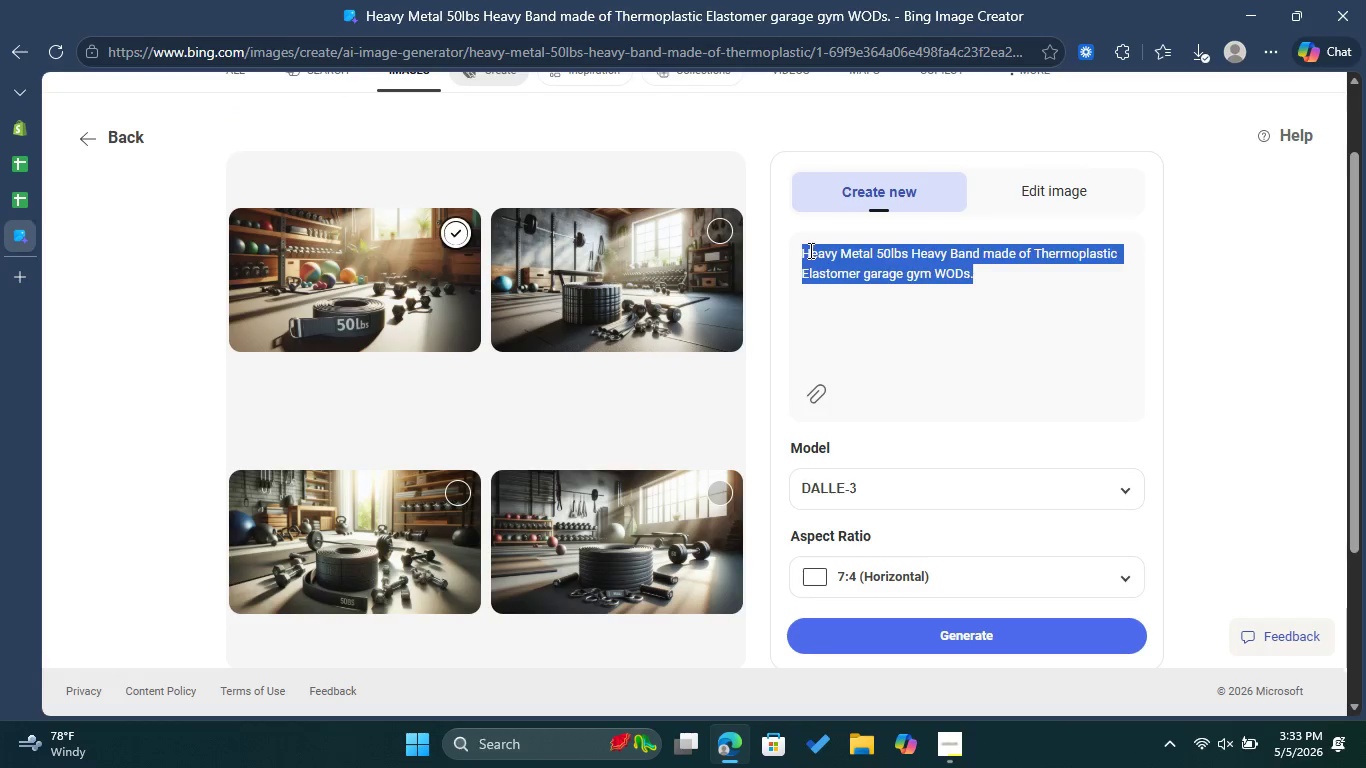 
left_click([809, 250])
 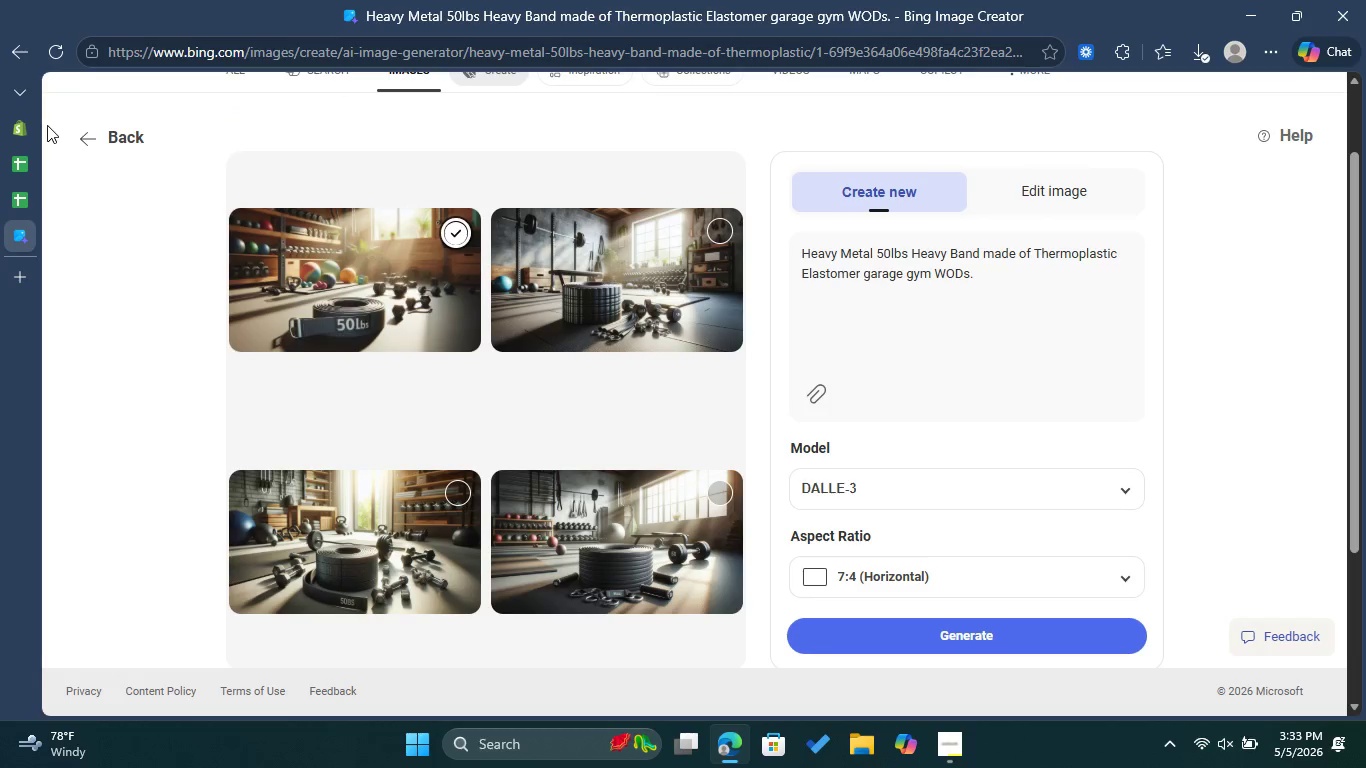 
left_click([33, 130])
 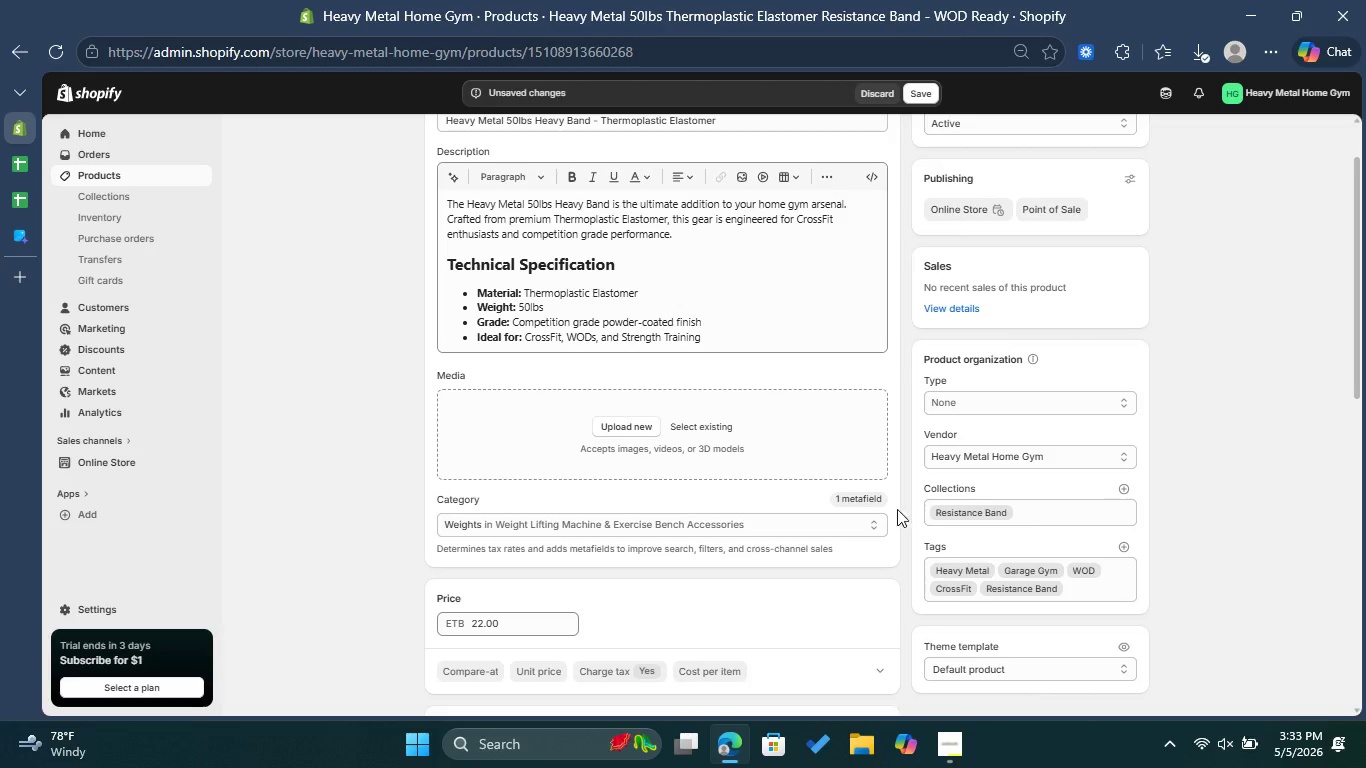 
scroll: coordinate [1029, 519], scroll_direction: down, amount: 4.0
 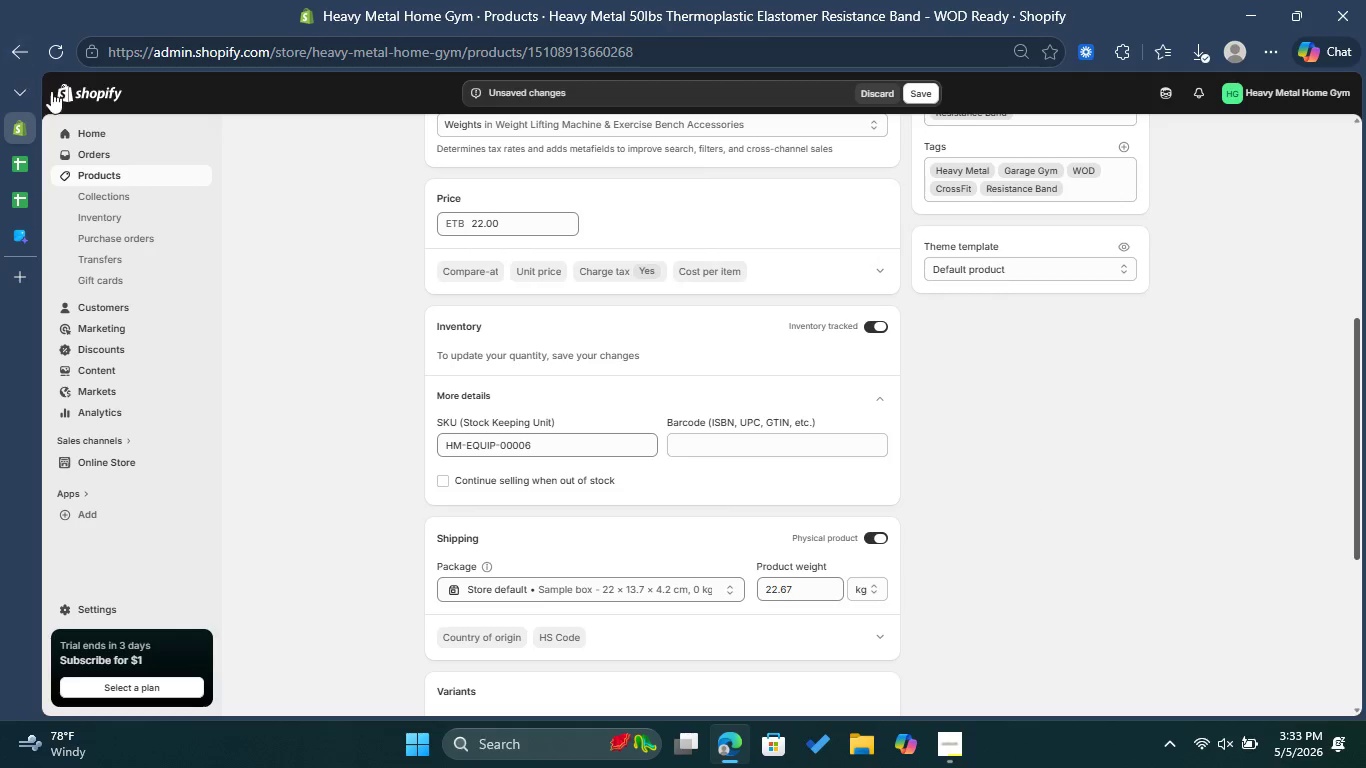 
left_click([8, 232])
 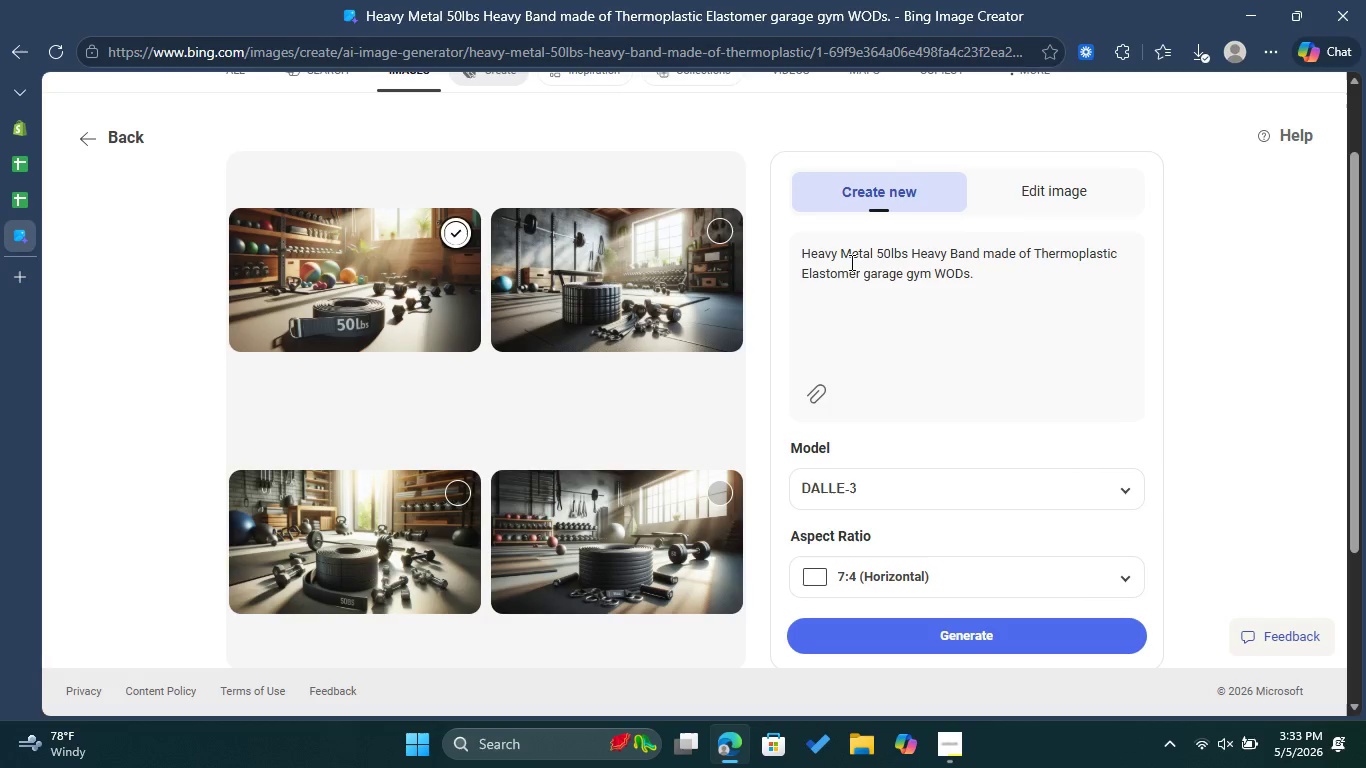 
wait(6.41)
 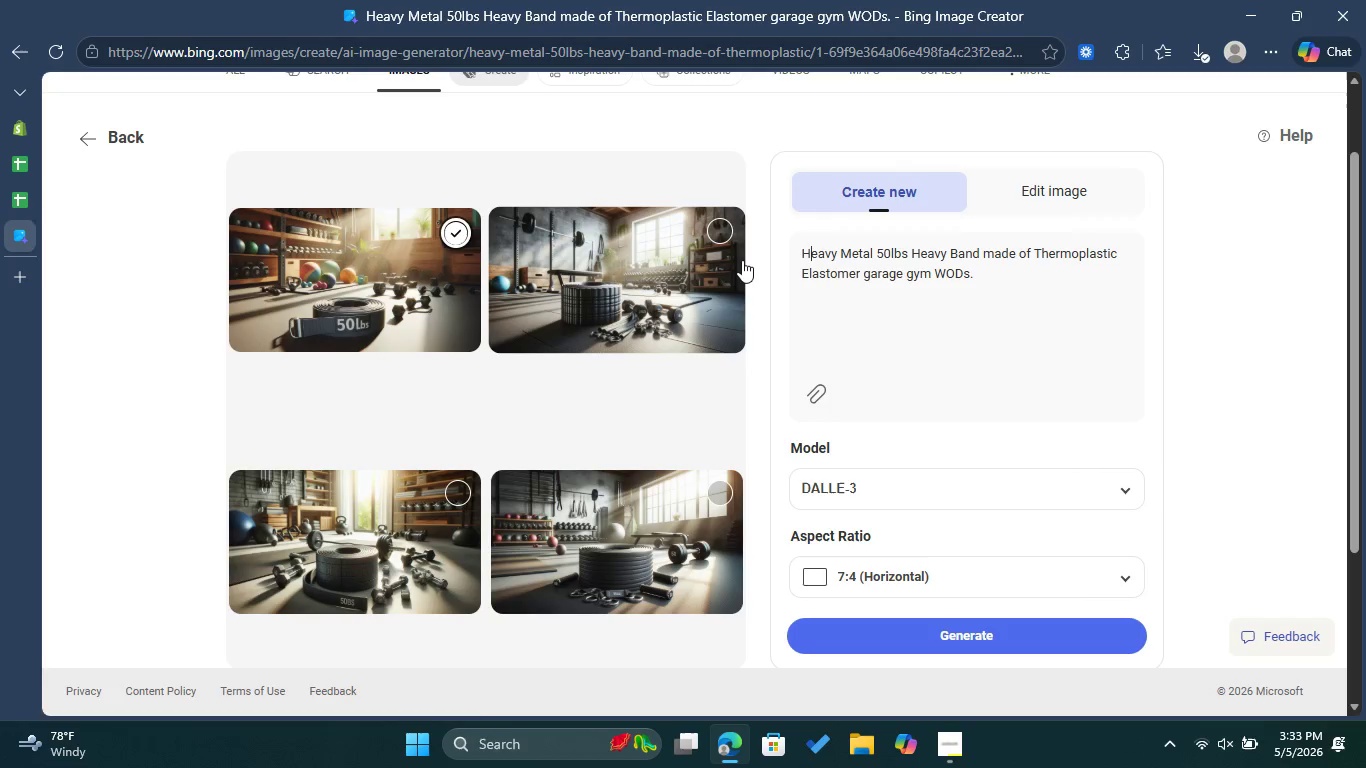 
scroll: coordinate [881, 268], scroll_direction: down, amount: 1.0
 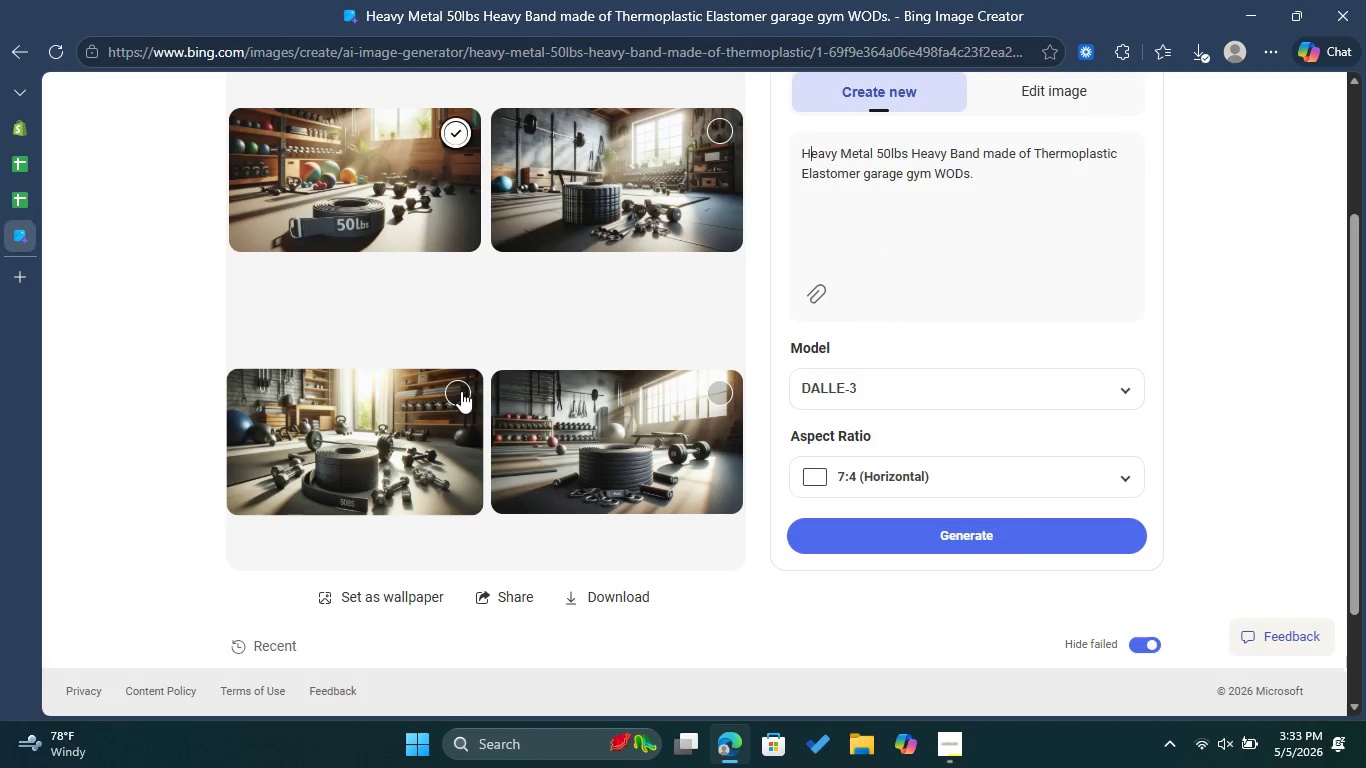 
left_click([461, 391])
 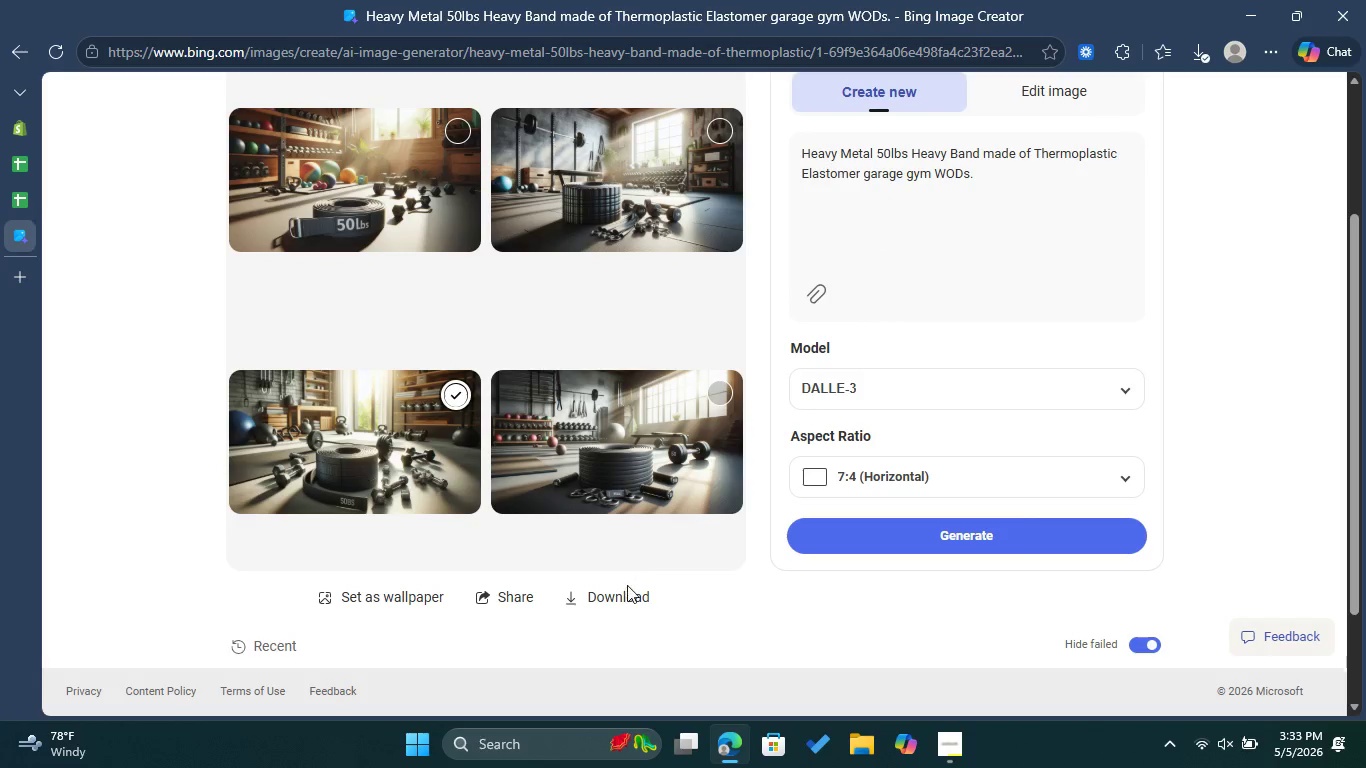 
left_click([625, 592])
 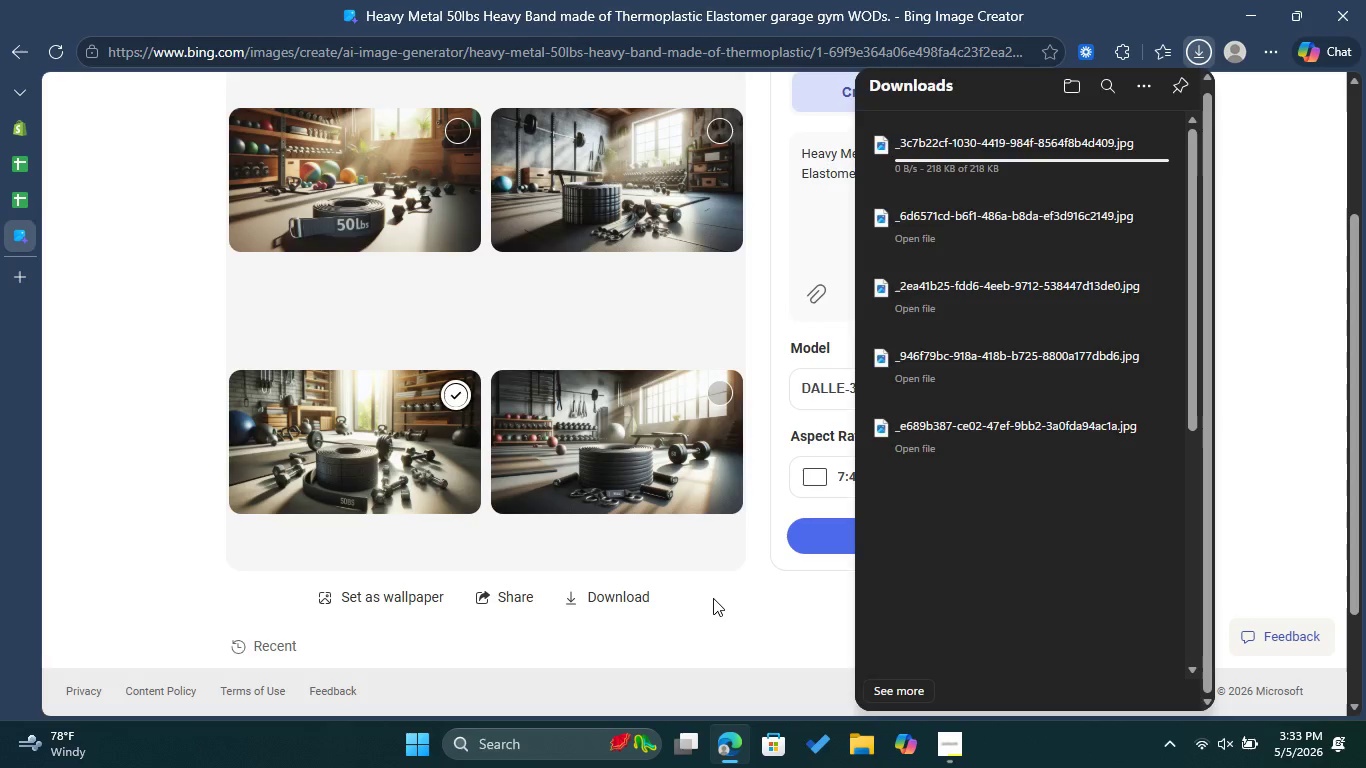 
left_click([713, 598])
 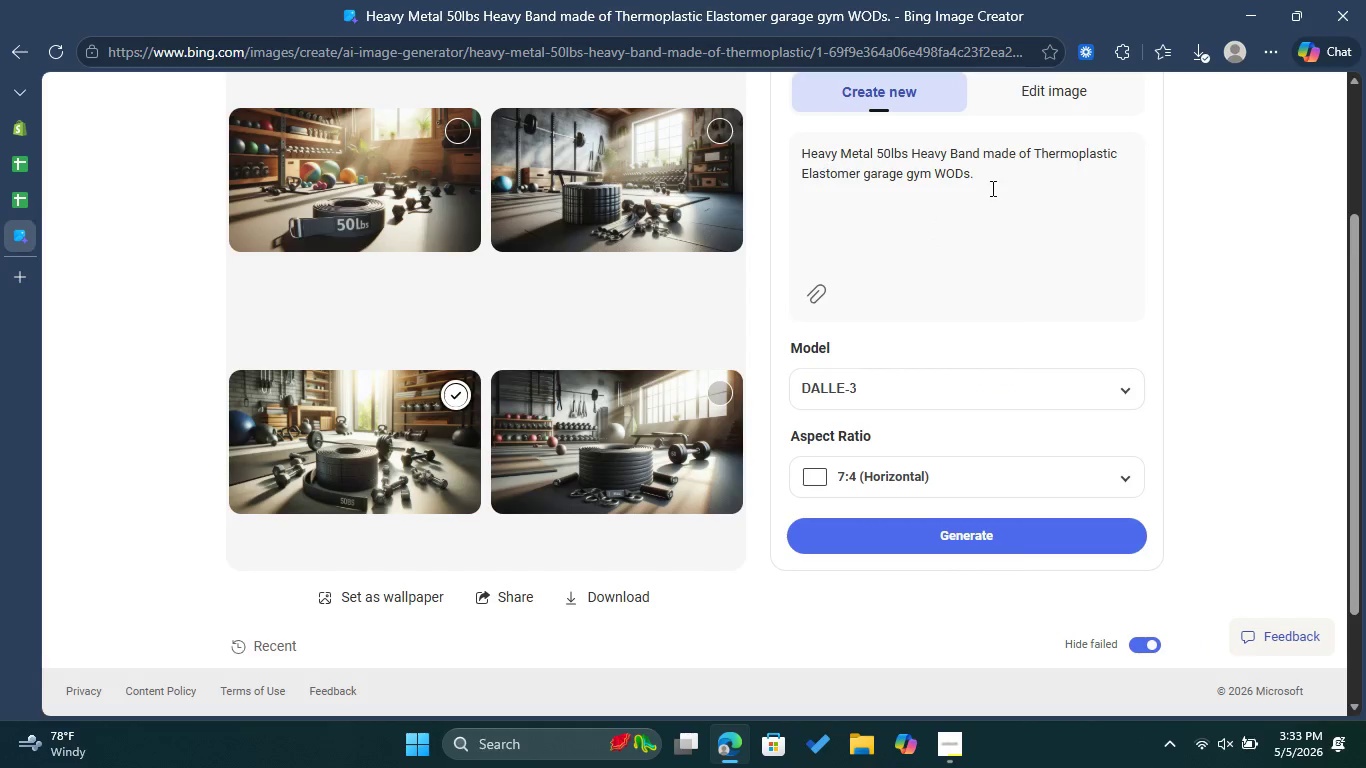 
left_click_drag(start_coordinate=[991, 182], to_coordinate=[794, 146])
 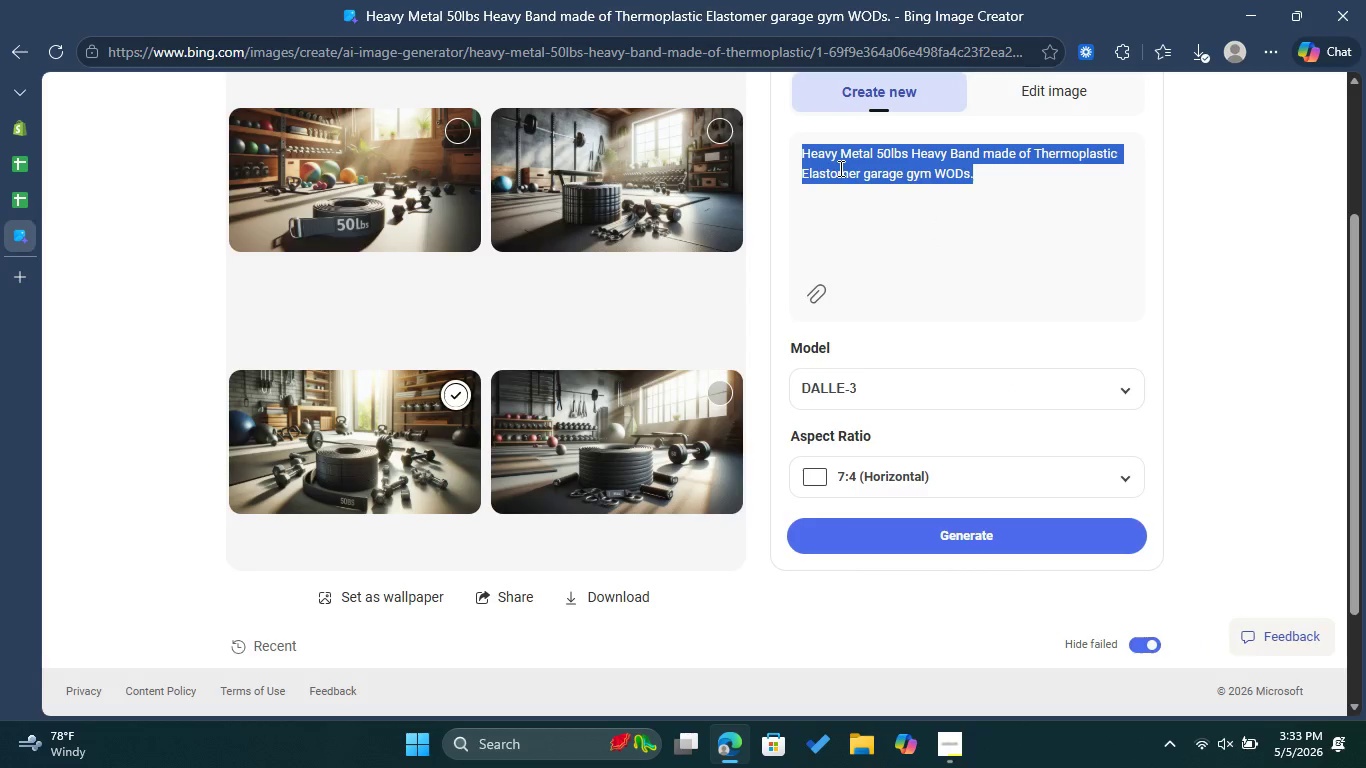 
right_click([839, 168])
 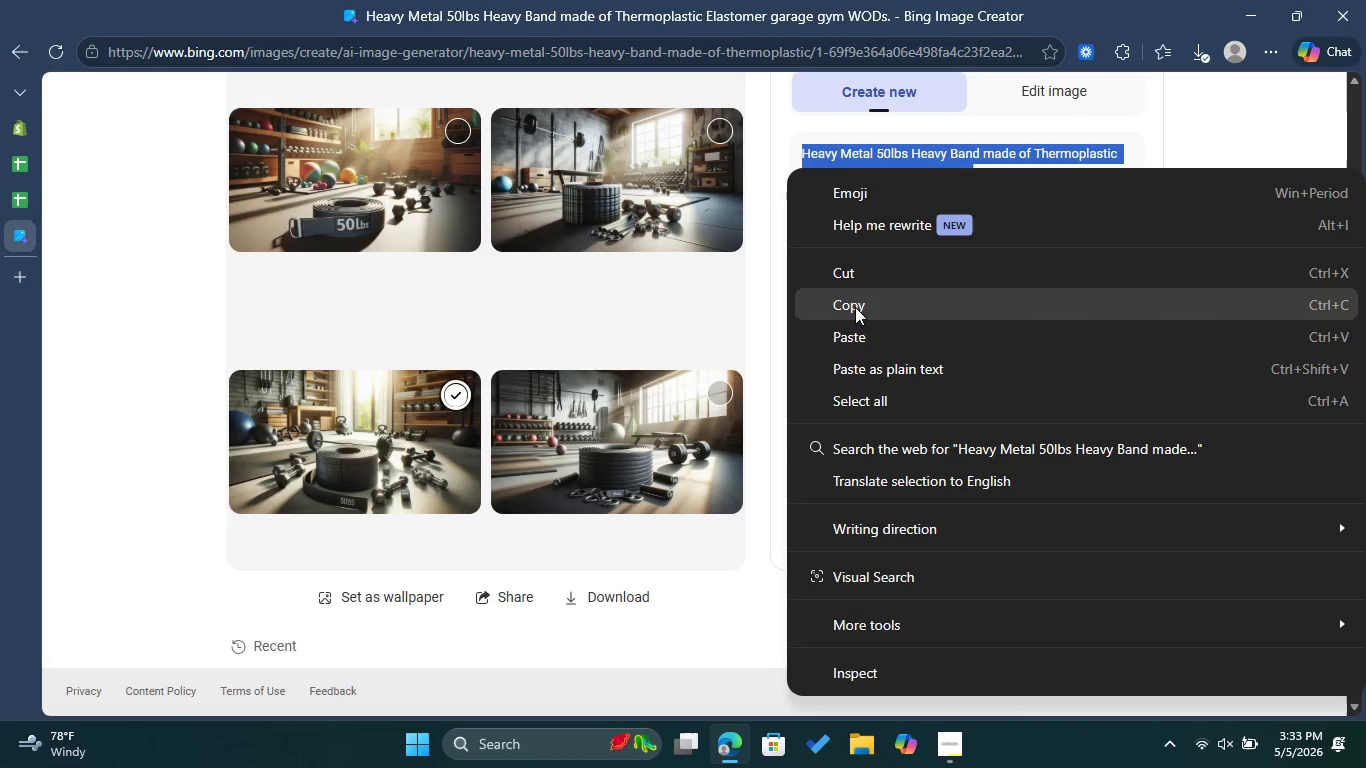 
left_click([855, 307])
 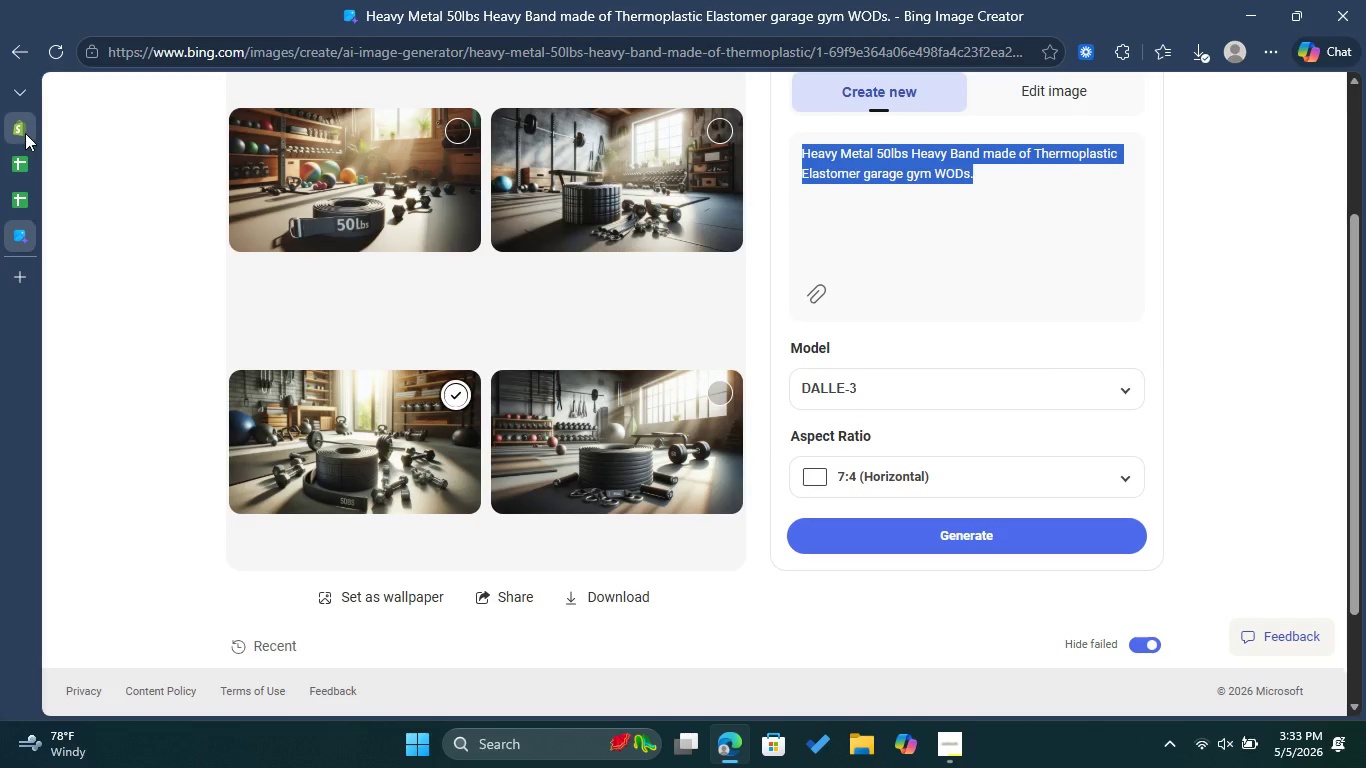 
left_click([25, 133])
 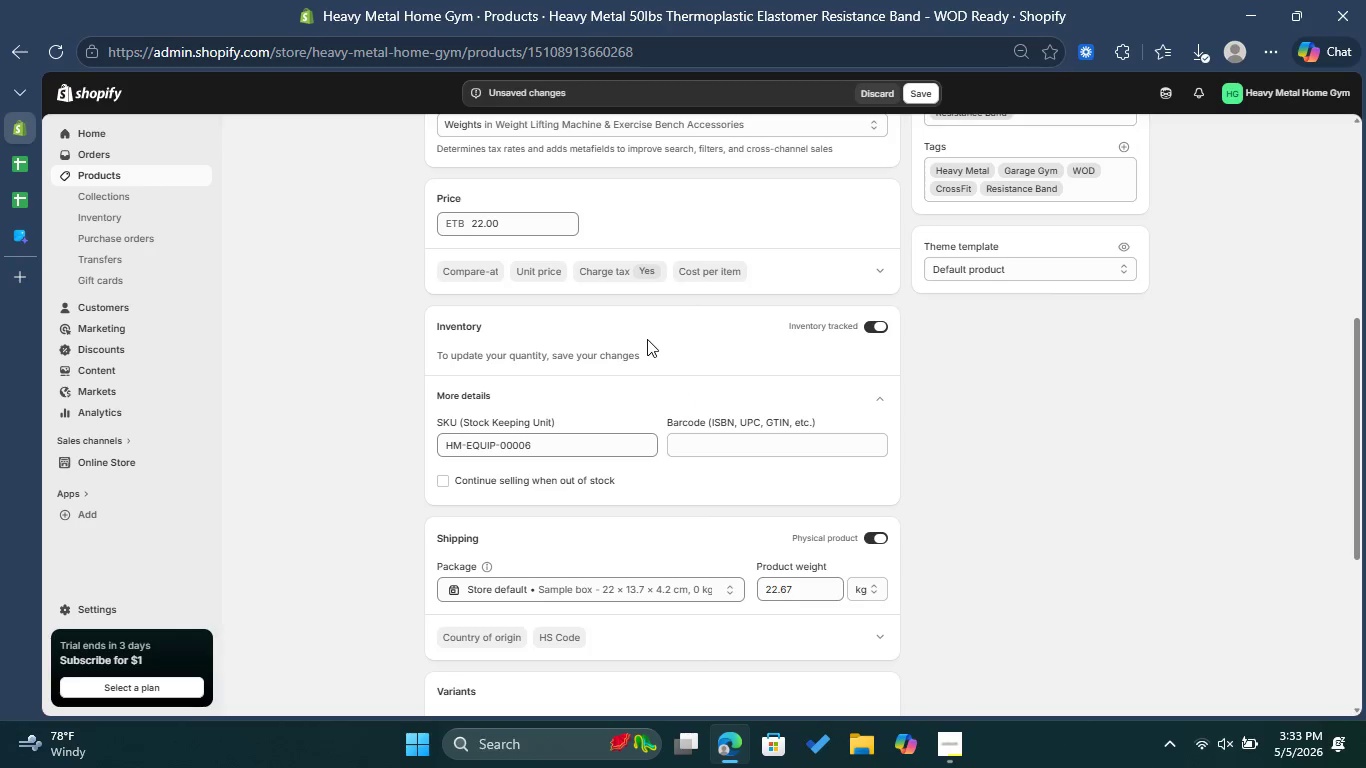 
scroll: coordinate [654, 337], scroll_direction: up, amount: 3.0
 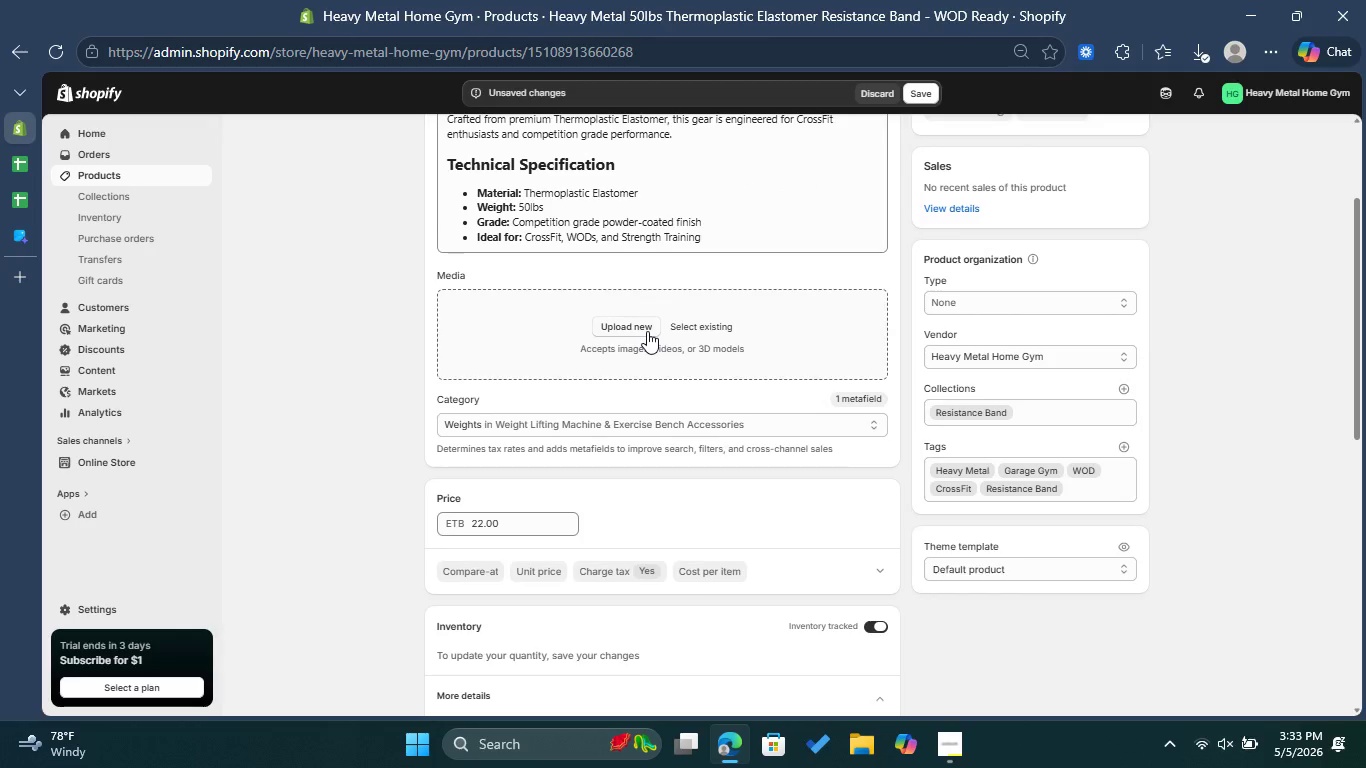 
left_click([647, 331])
 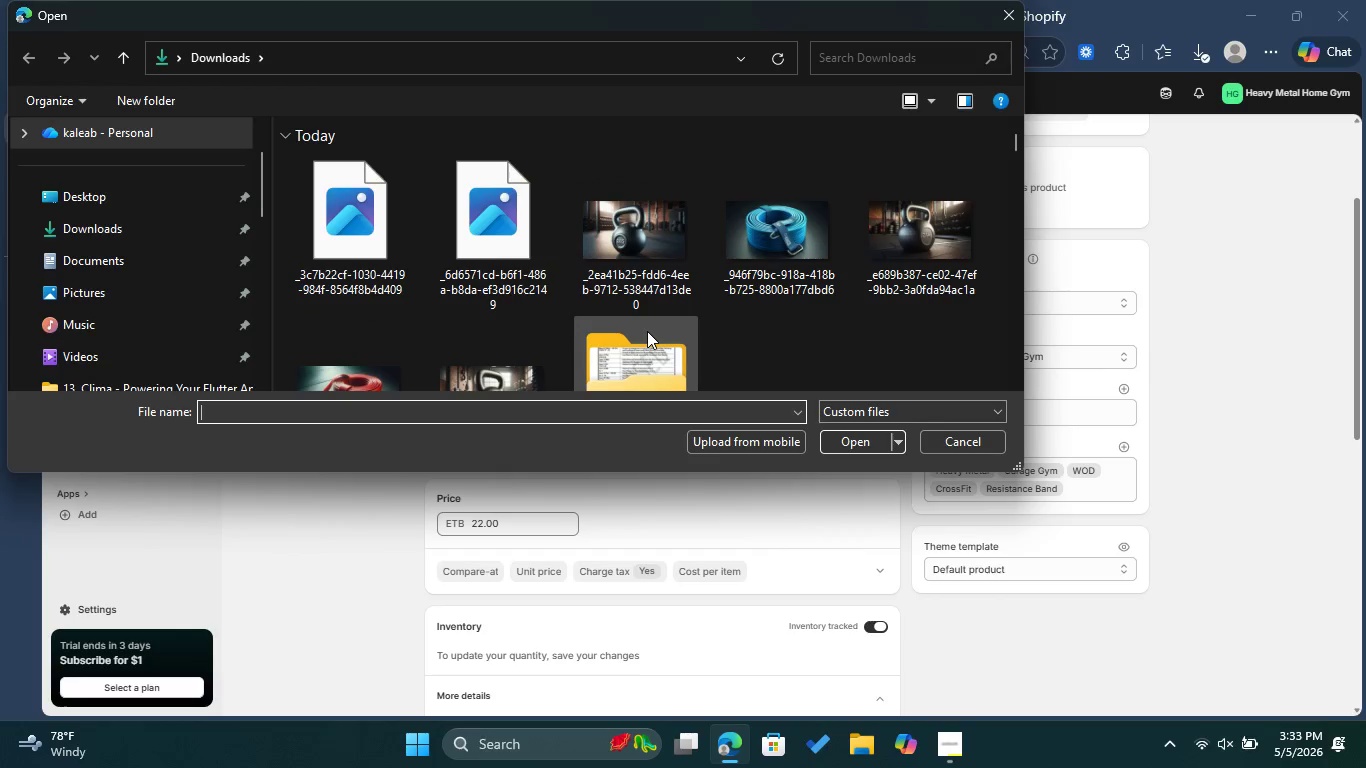 
left_click([348, 190])
 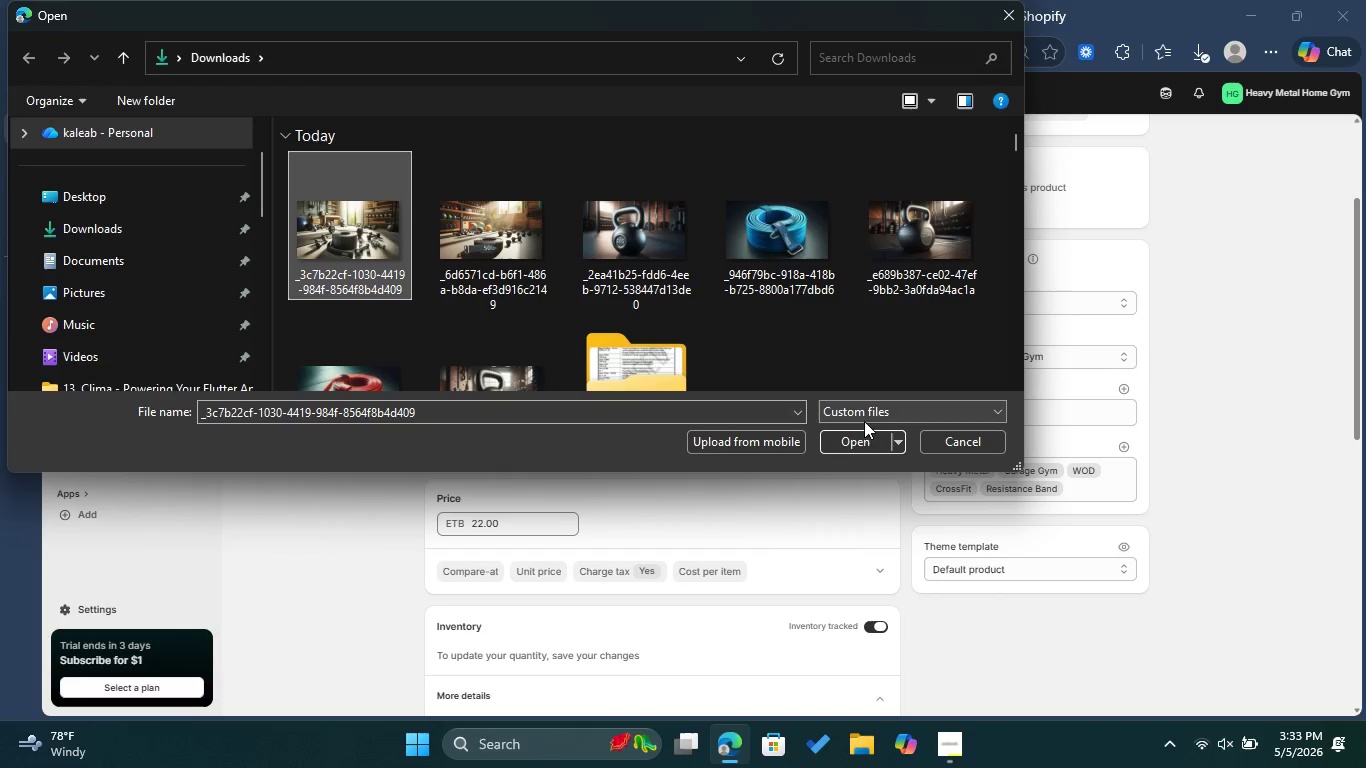 
left_click([864, 439])
 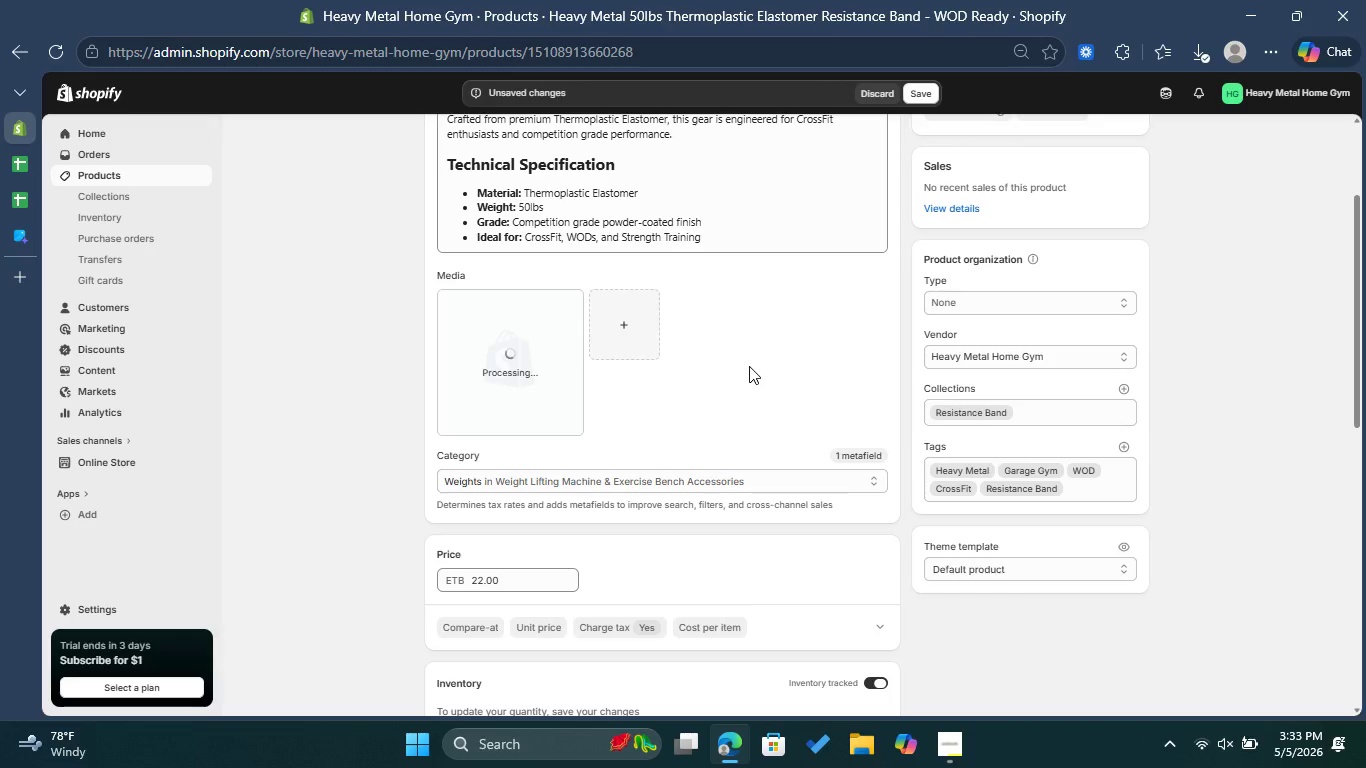 
wait(7.22)
 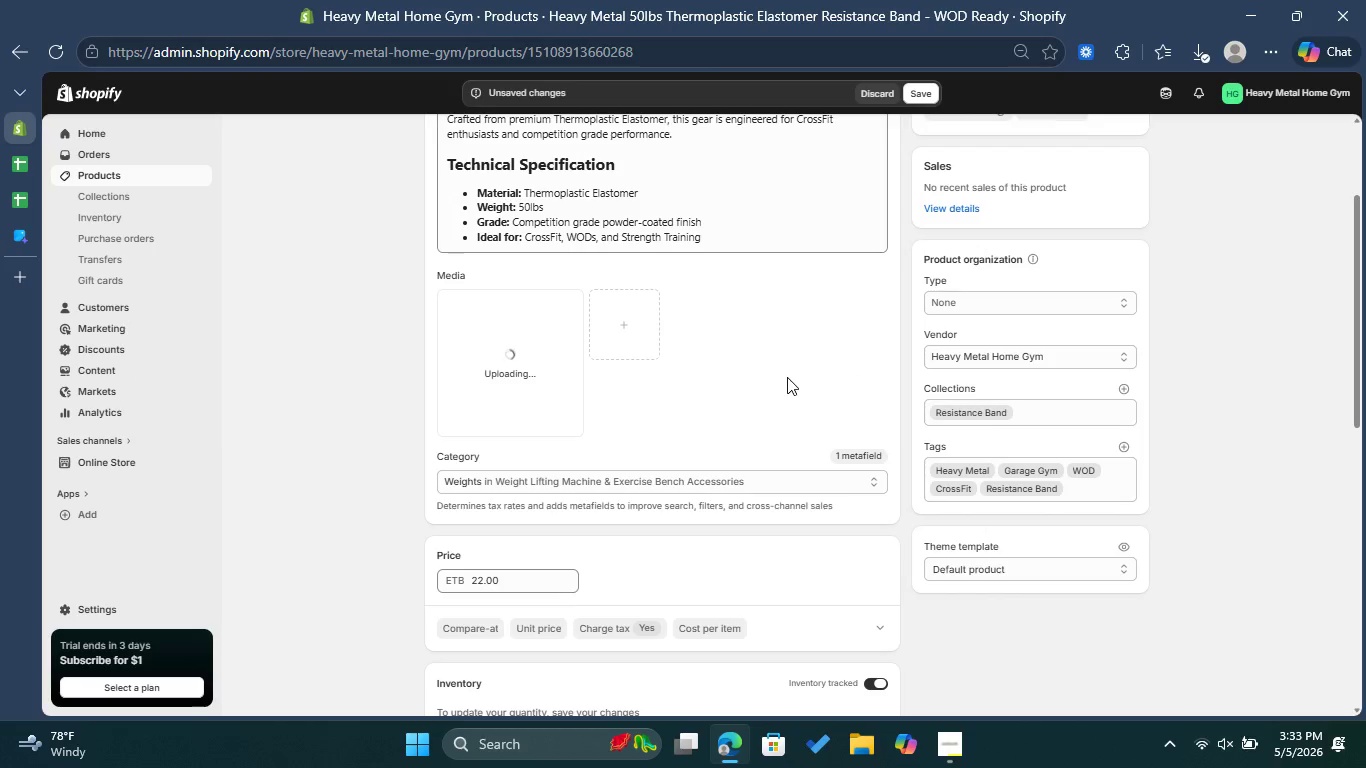 
left_click_drag(start_coordinate=[497, 391], to_coordinate=[503, 390])
 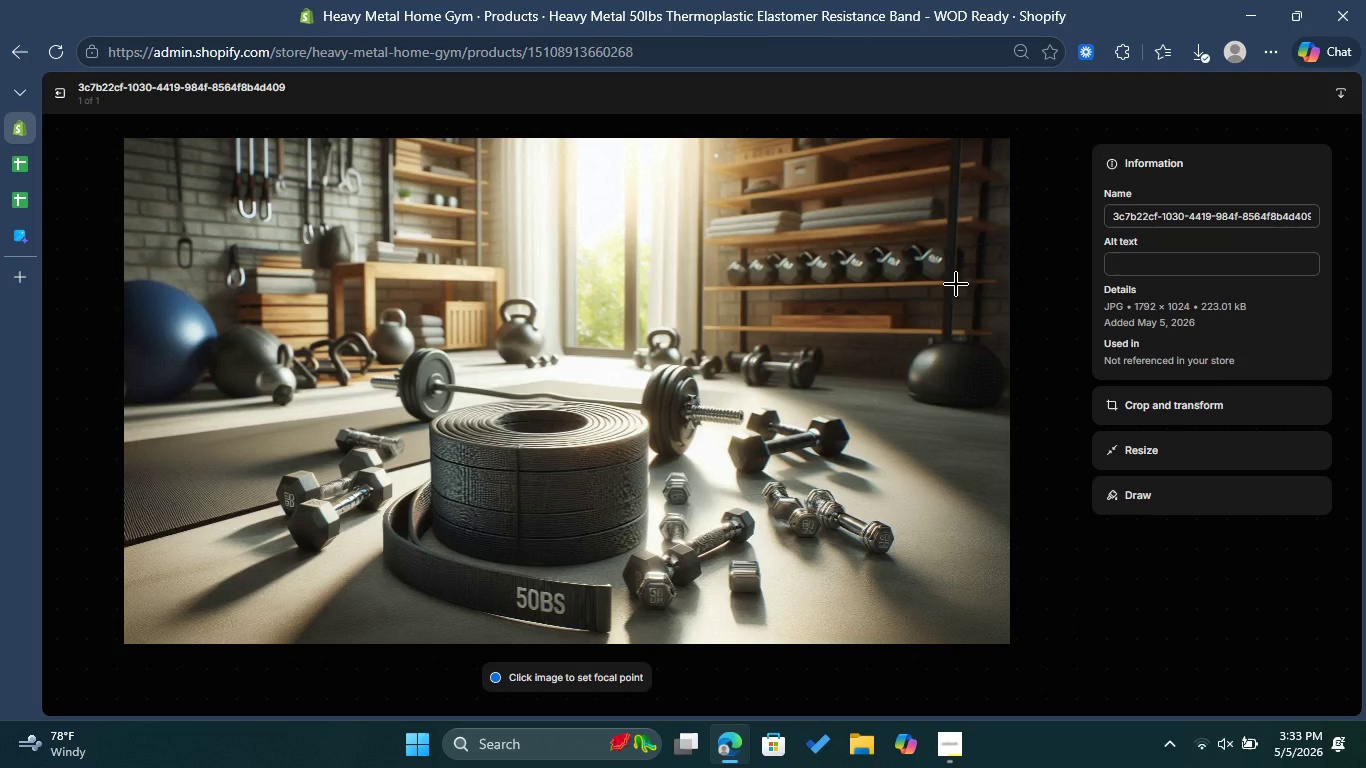 
left_click([1140, 266])
 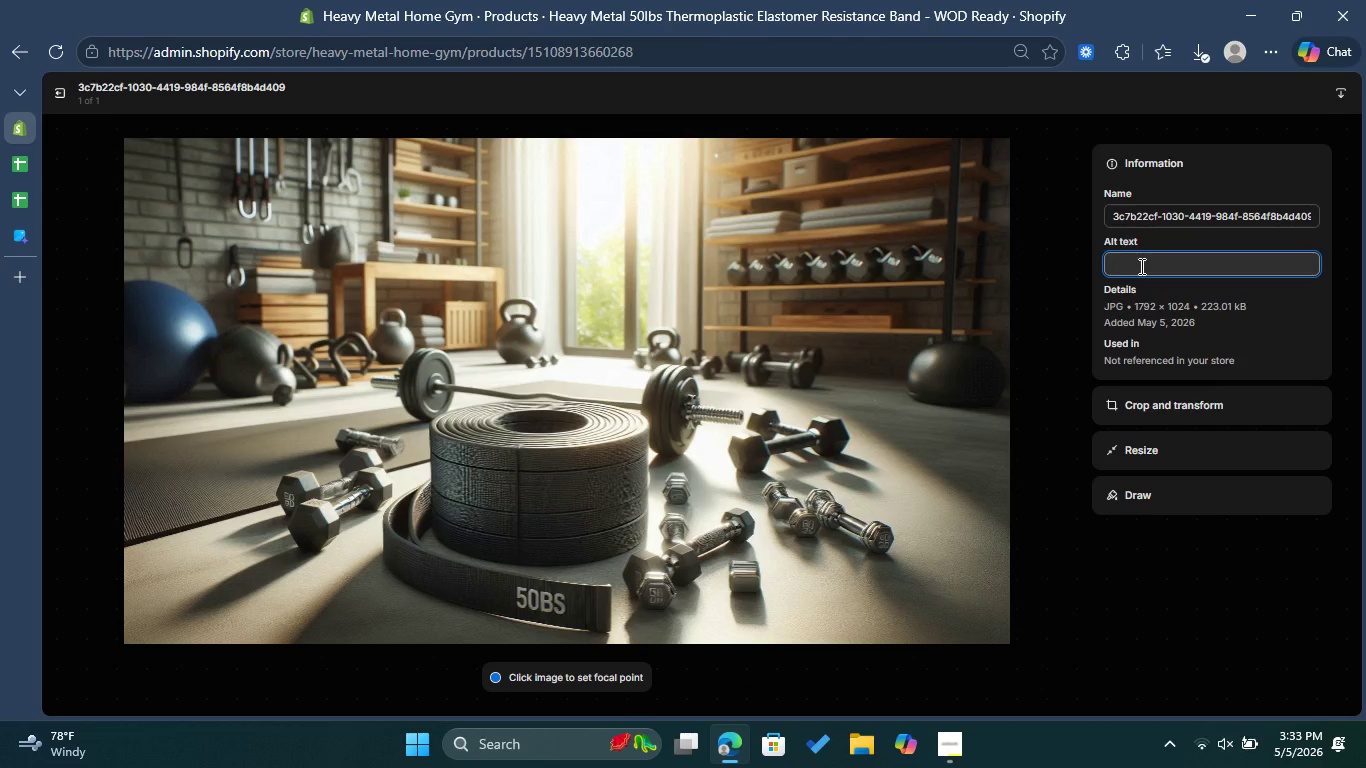 
key(Control+V)
 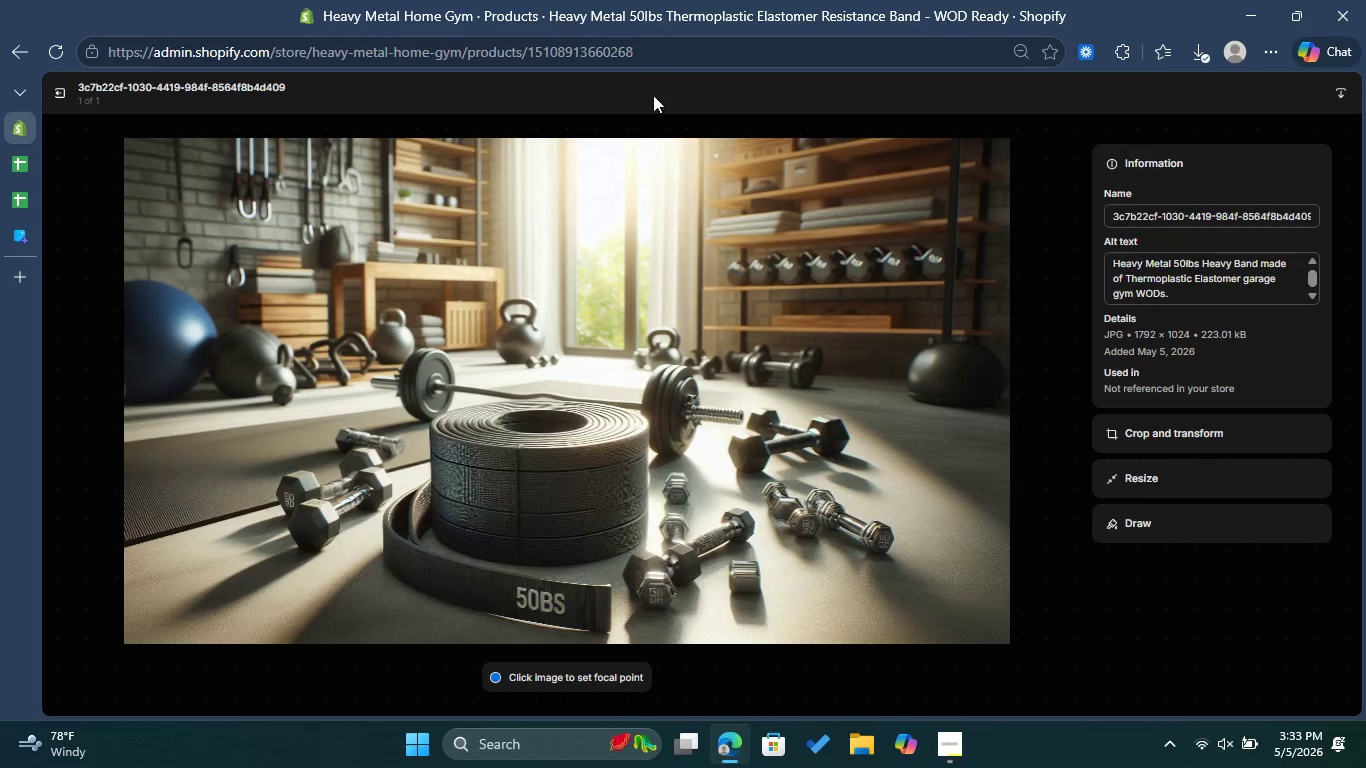 
left_click([55, 96])
 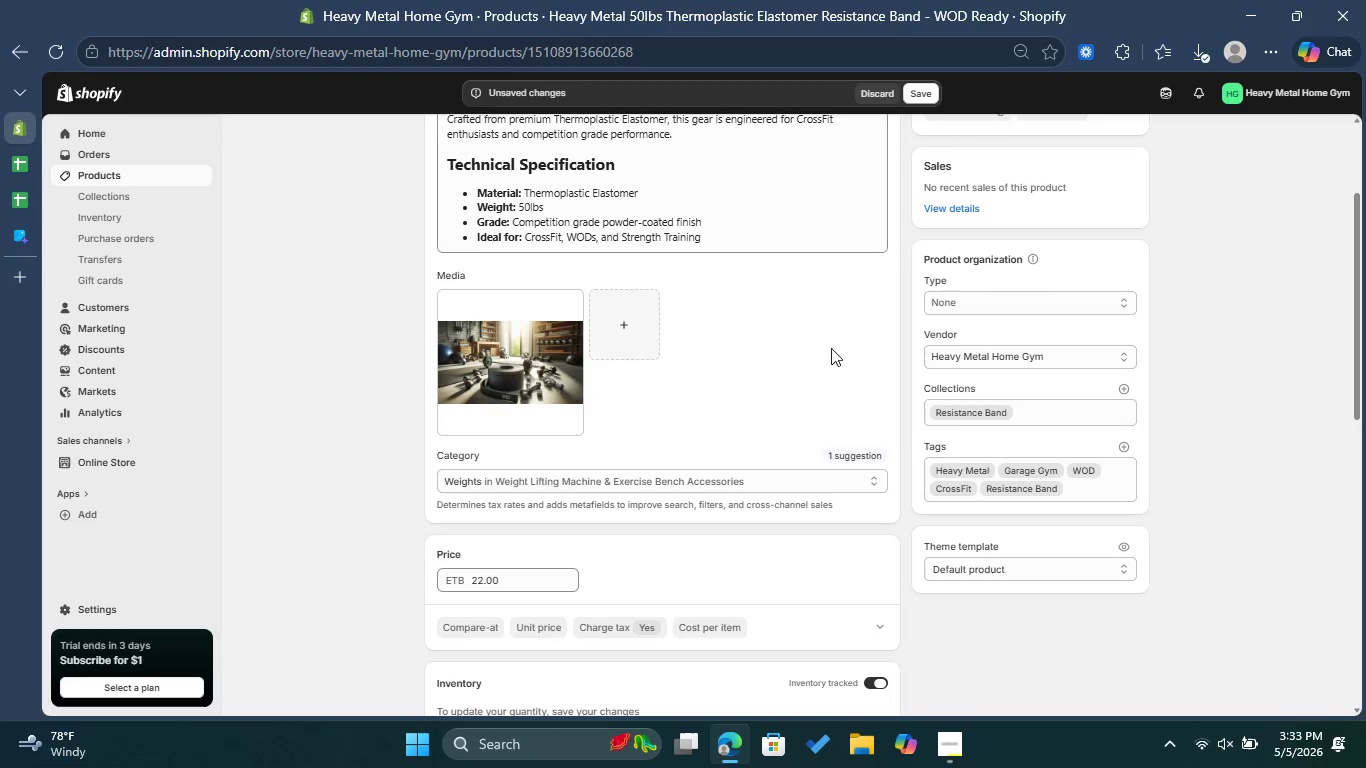 
scroll: coordinate [775, 319], scroll_direction: down, amount: 9.0
 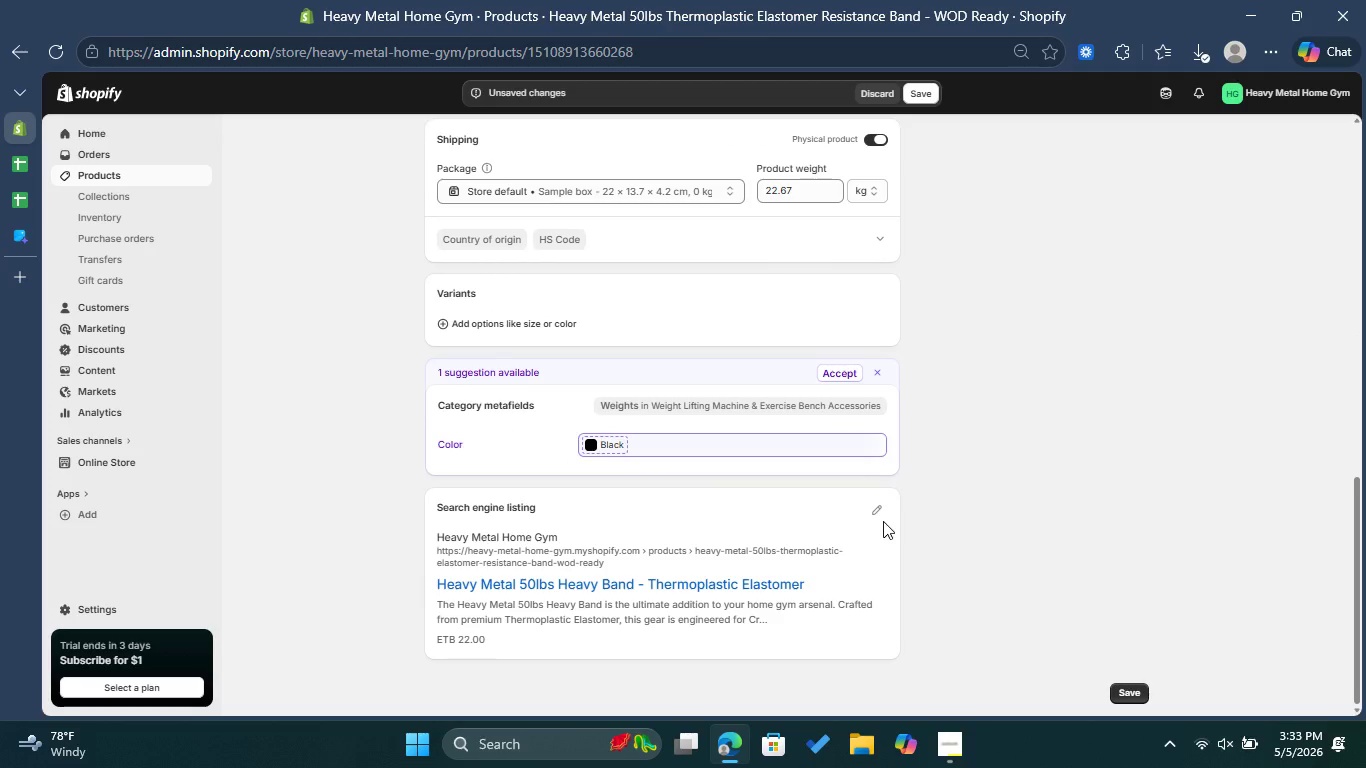 
double_click([873, 514])
 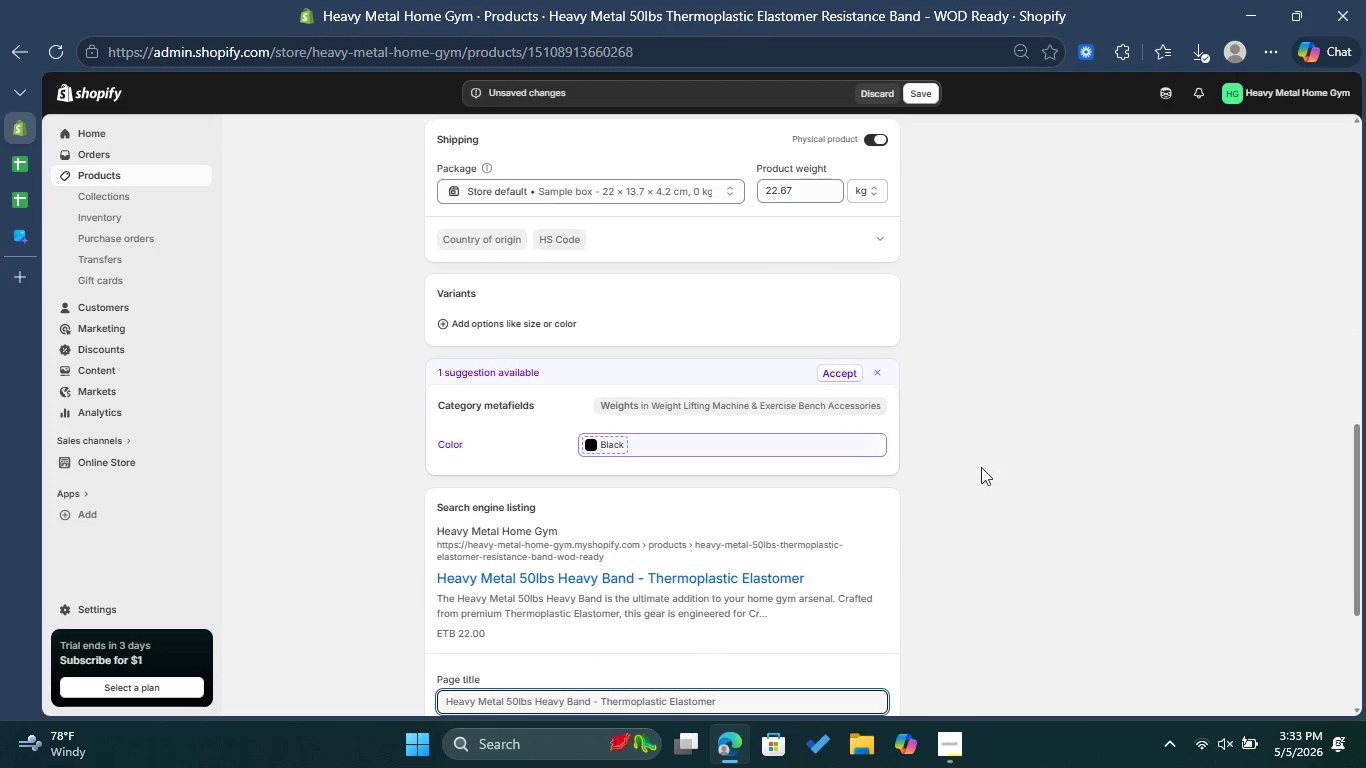 
scroll: coordinate [994, 454], scroll_direction: down, amount: 3.0
 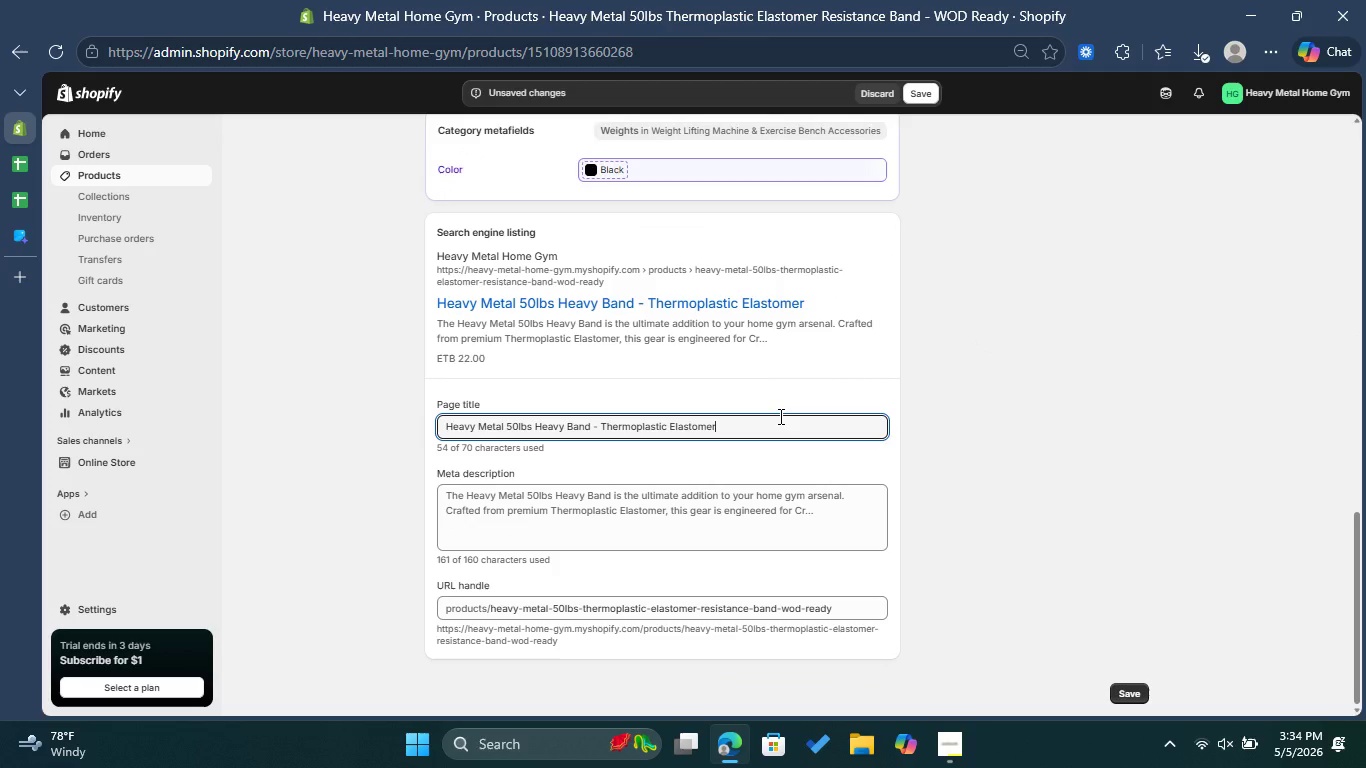 
wait(9.04)
 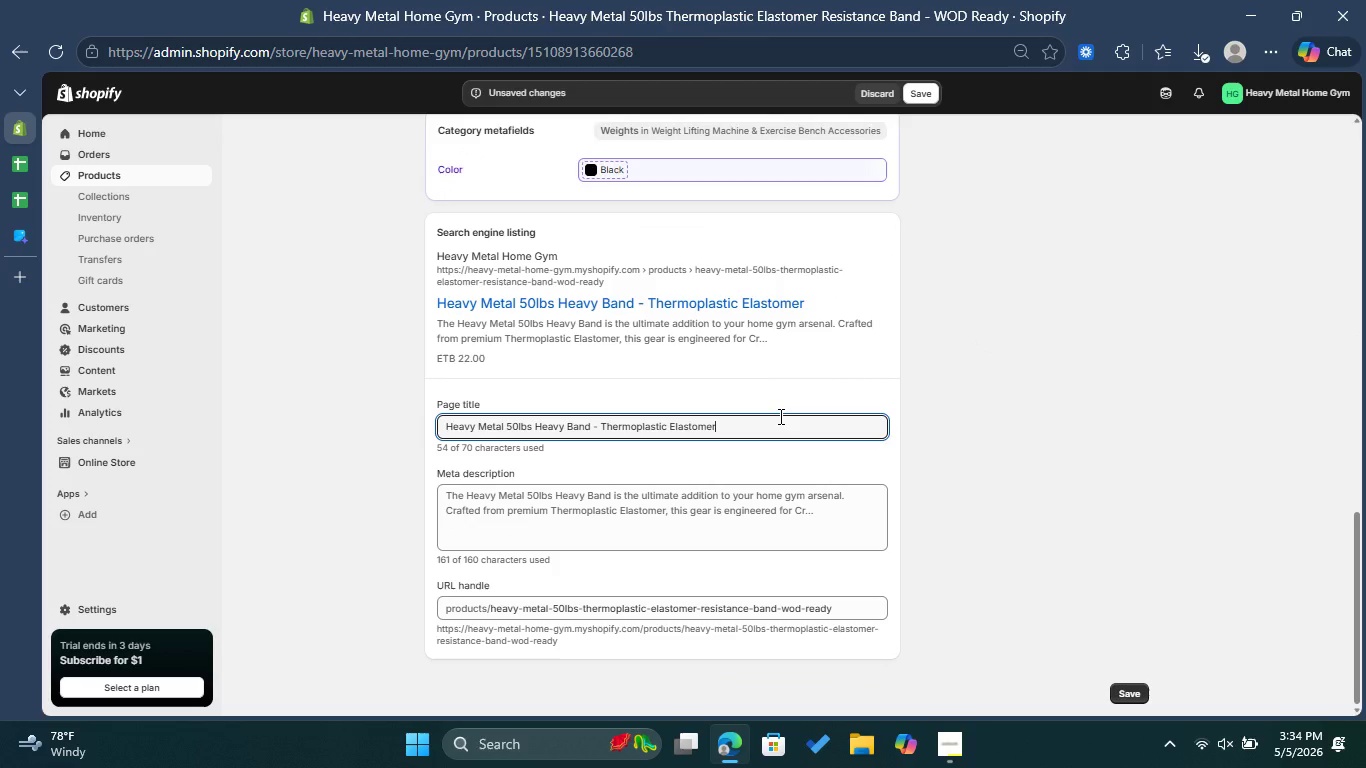 
left_click_drag(start_coordinate=[753, 435], to_coordinate=[593, 428])
 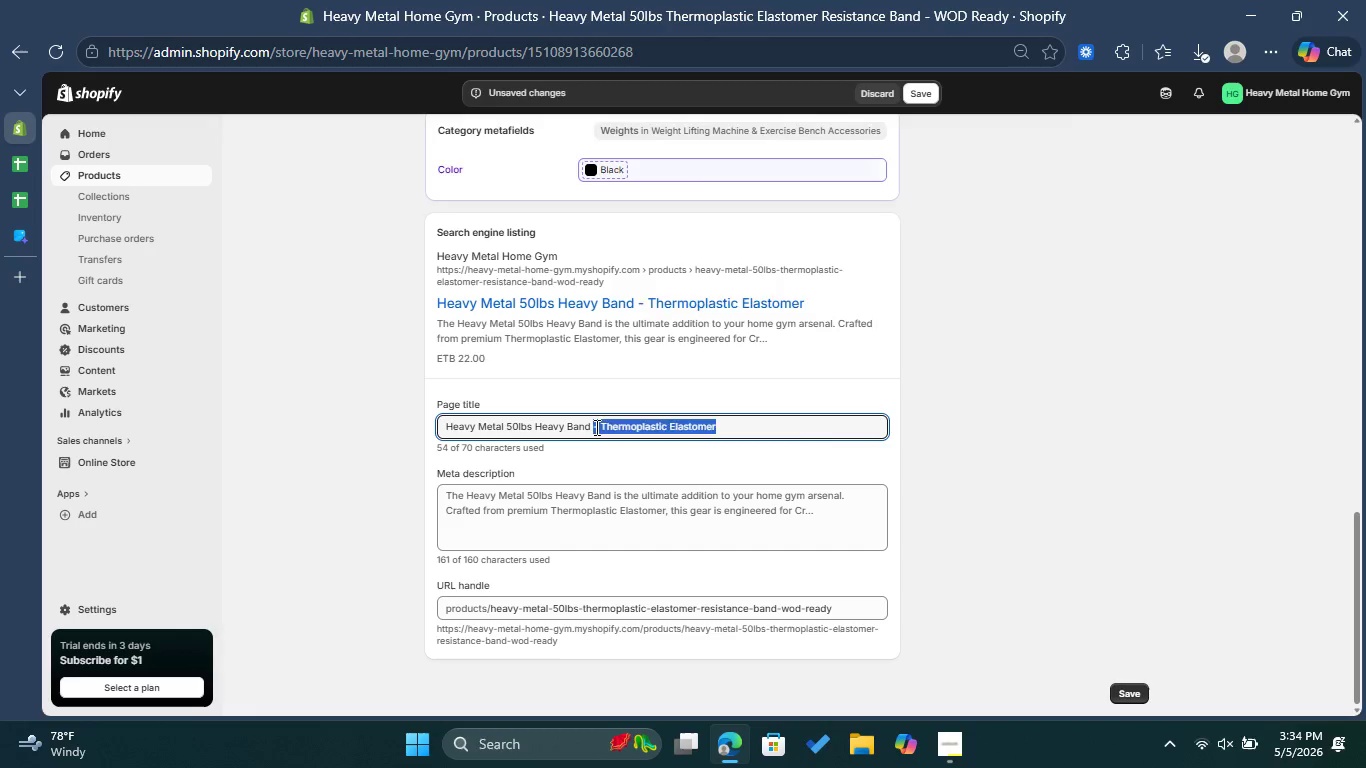 
key(Backspace)
type(| WI)
key(Backspace)
type(OD Equipment )
 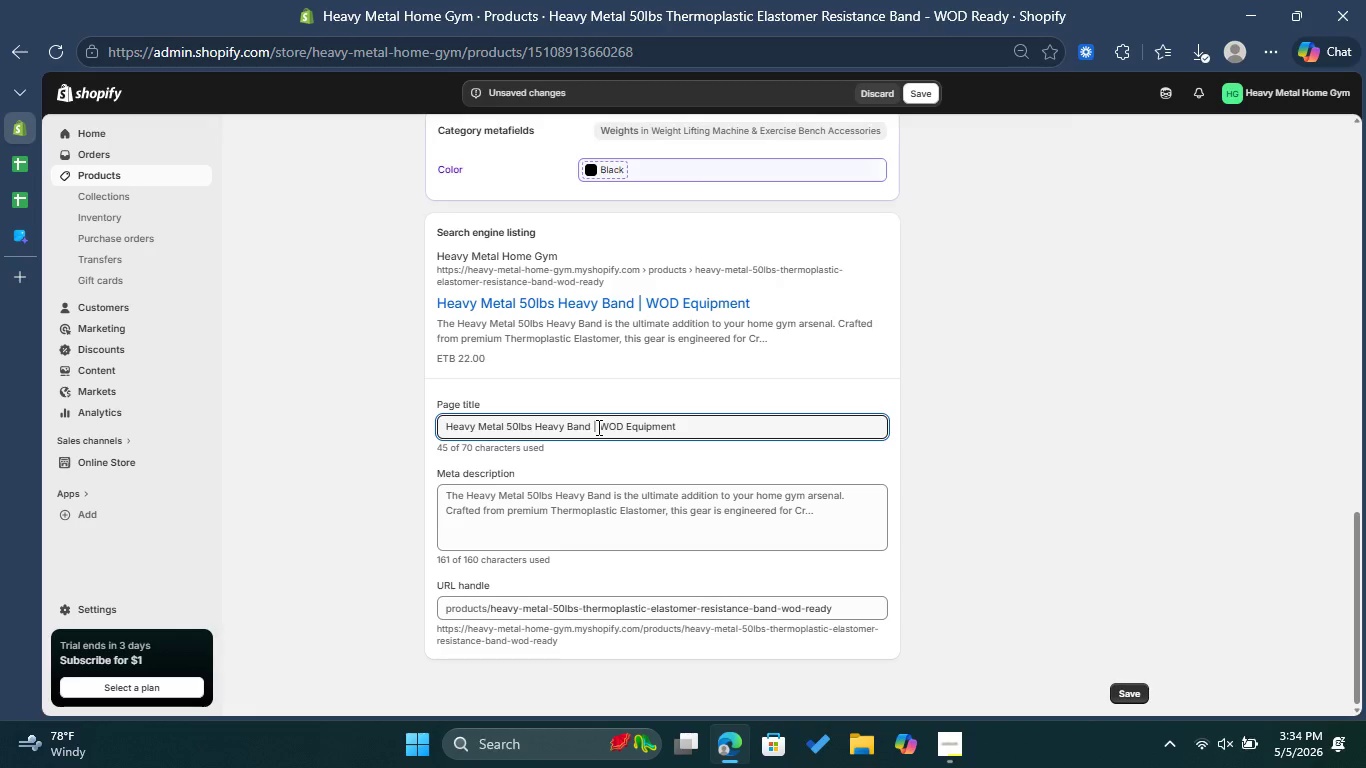 
left_click([585, 426])
 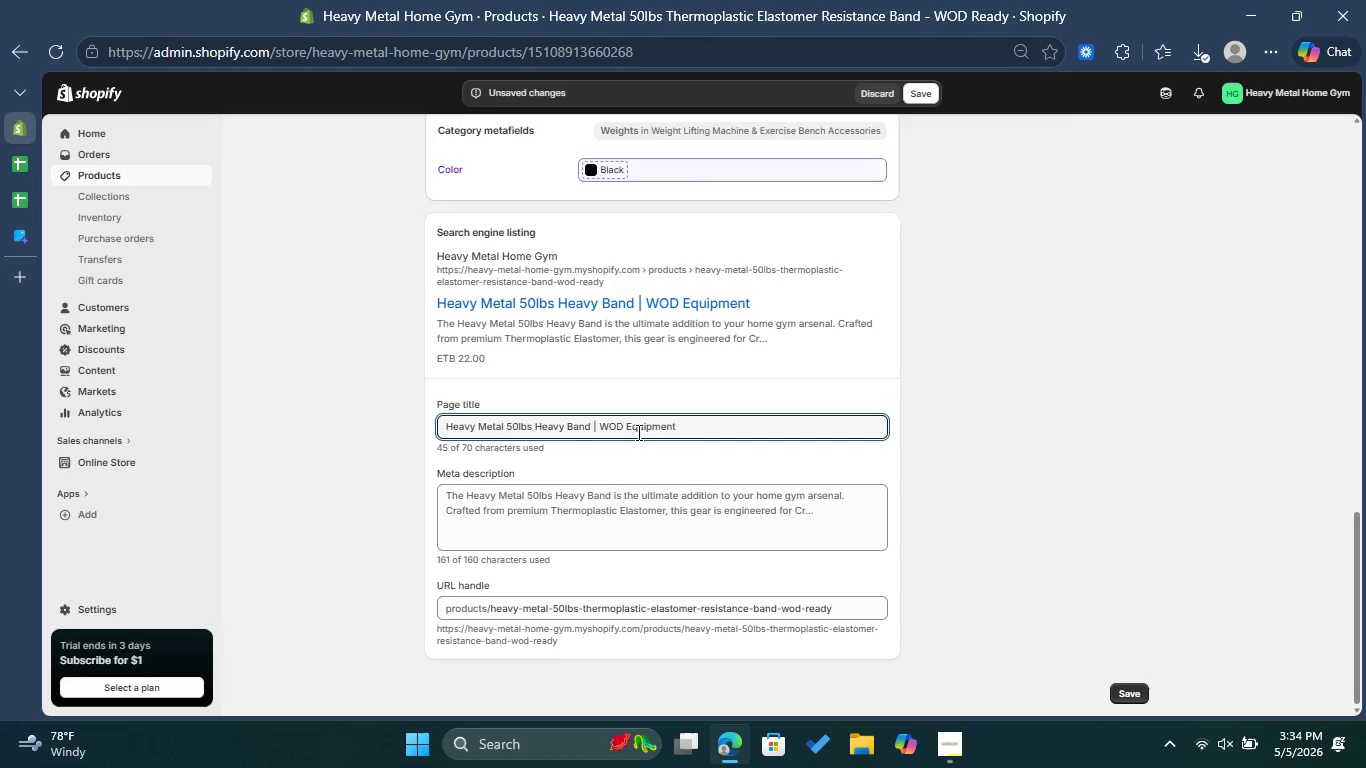 
wait(8.58)
 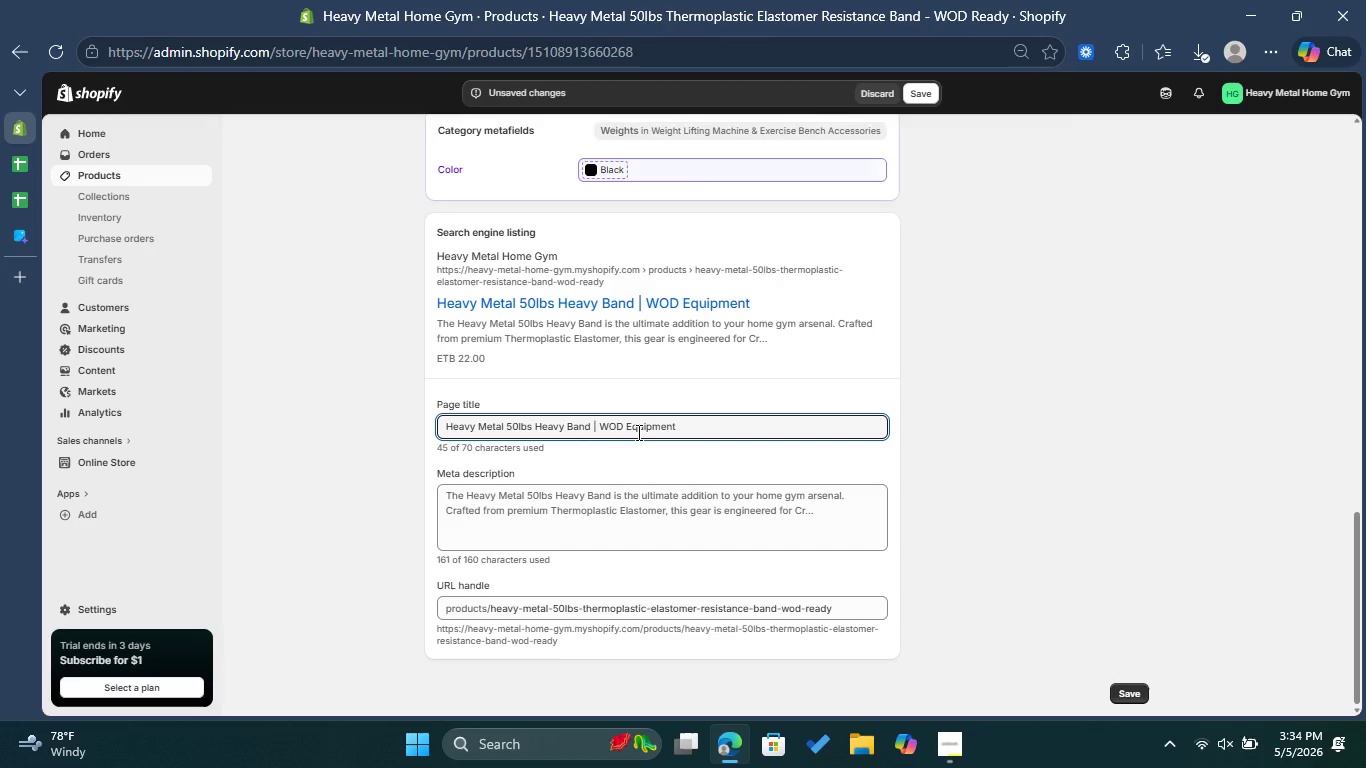 
left_click([736, 432])
 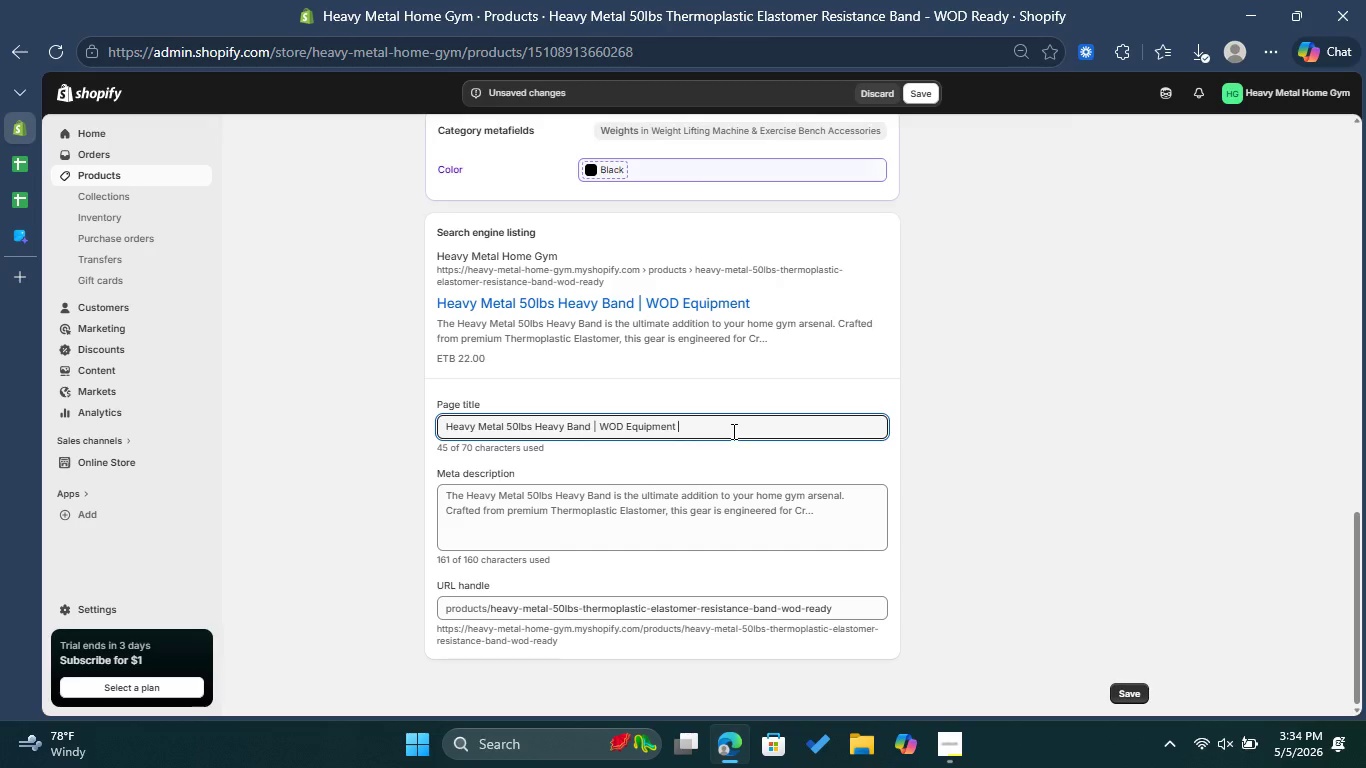 
wait(5.47)
 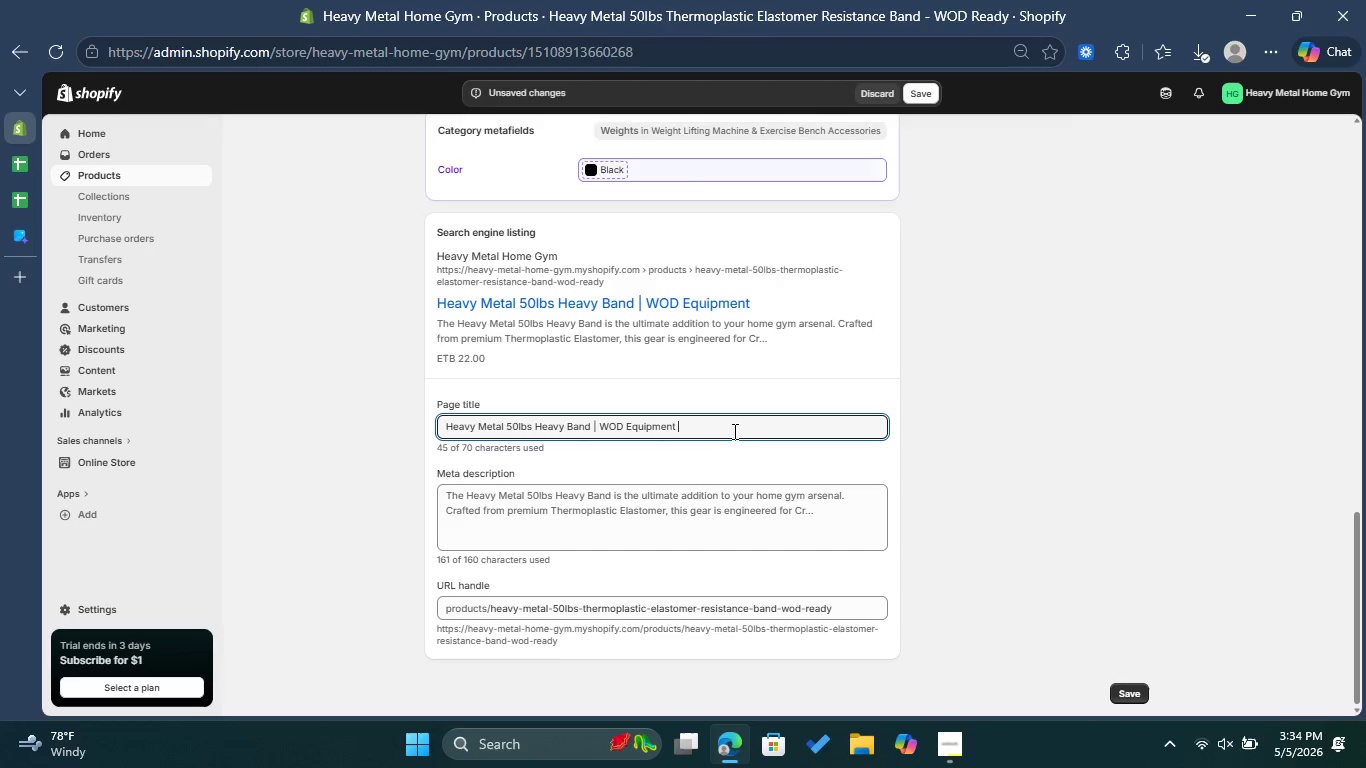 
left_click([692, 498])
 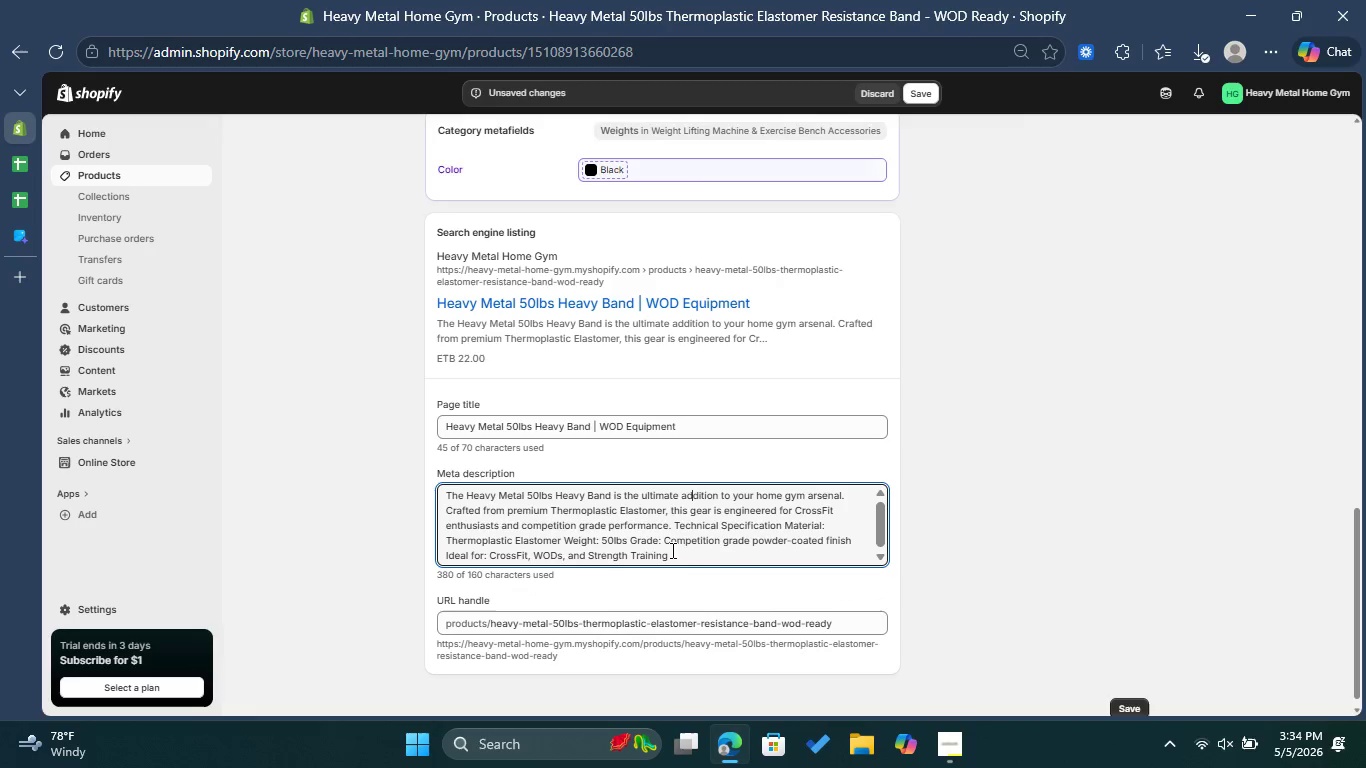 
left_click_drag(start_coordinate=[684, 555], to_coordinate=[427, 491])
 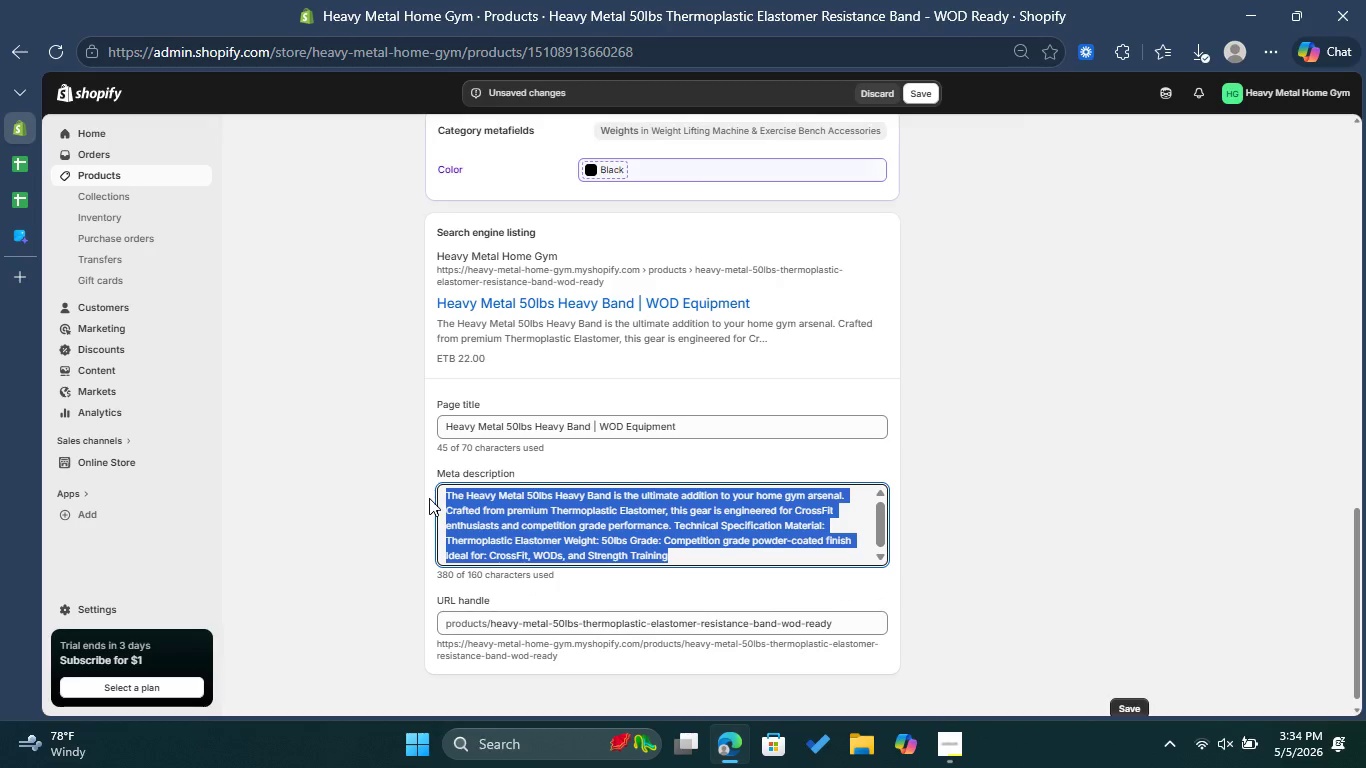 
wait(5.28)
 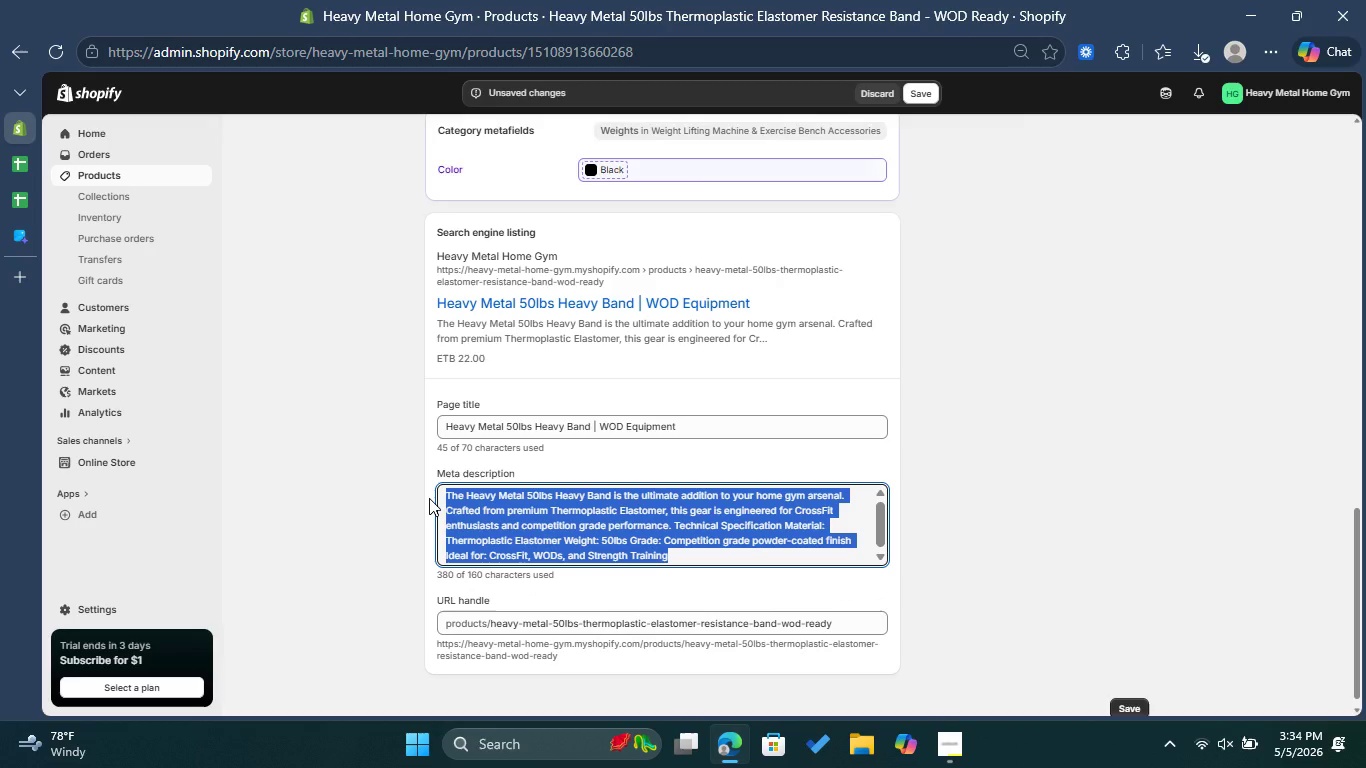 
key(Backspace)
type(Elevate your WOD with the Heavy )
 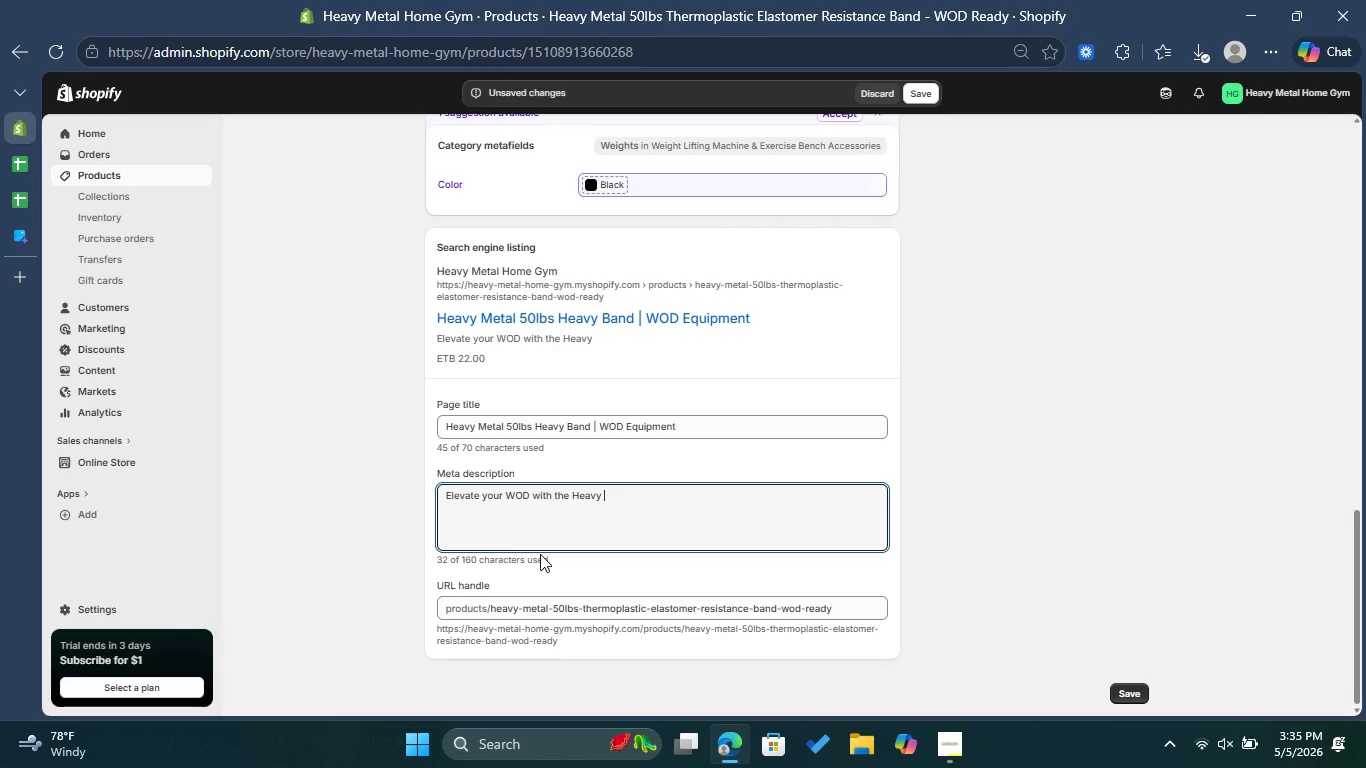 
type(Metal 50lbs Heavy )
 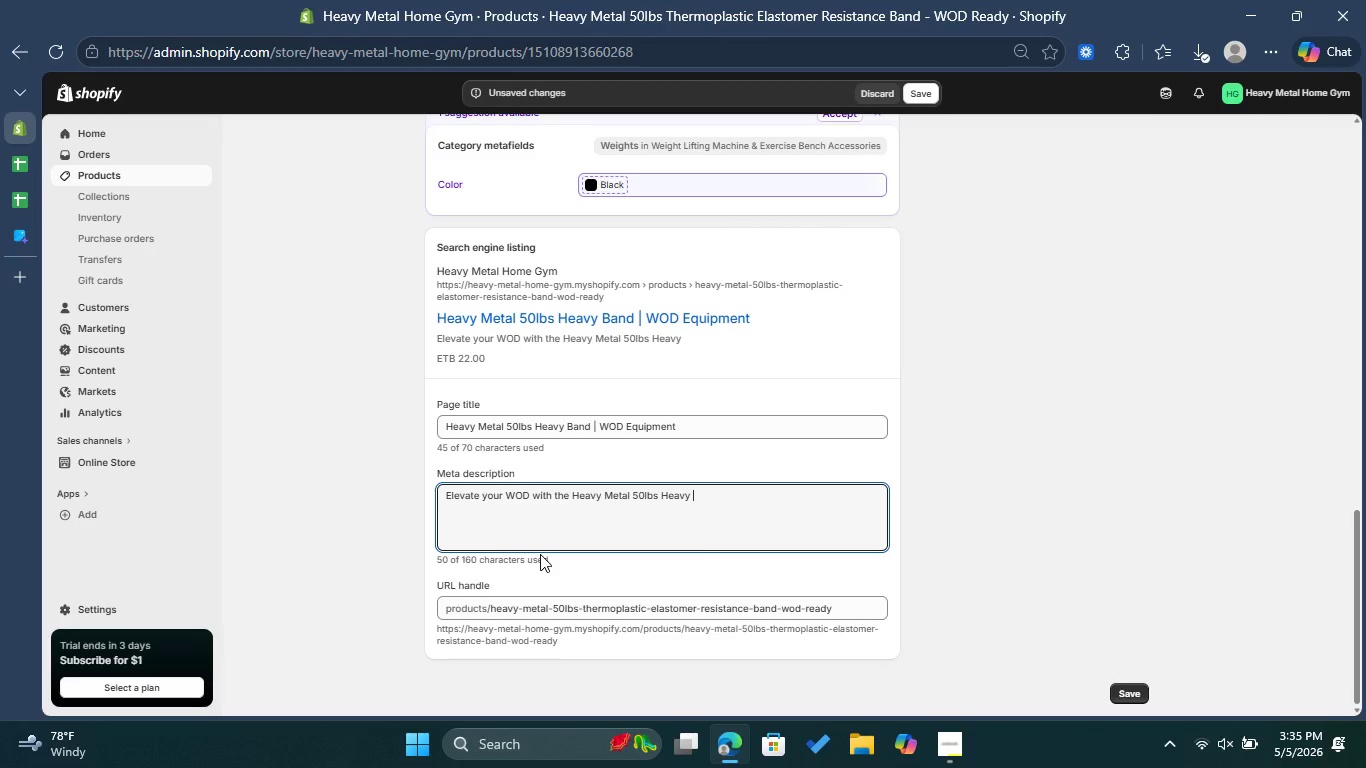 
type(Band. Durable Thhermoplastic )
 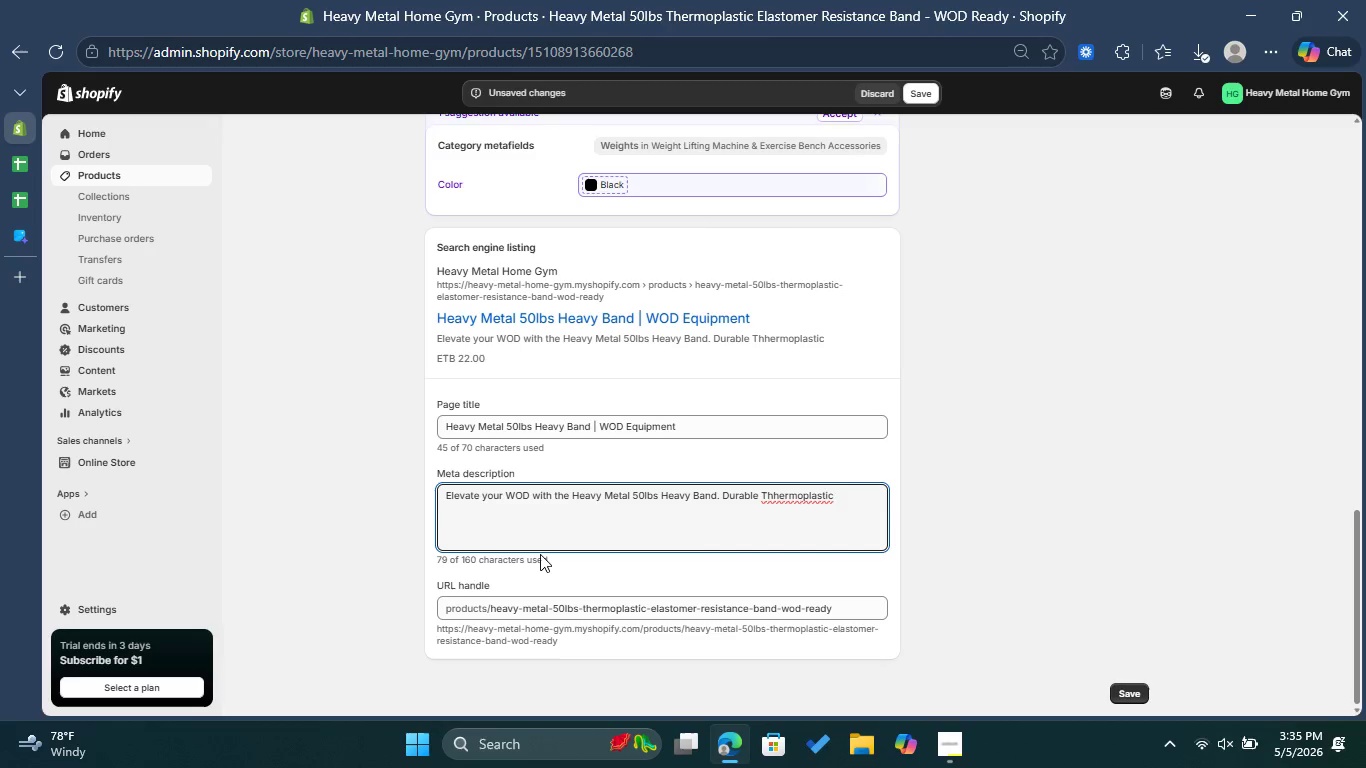 
wait(5.59)
 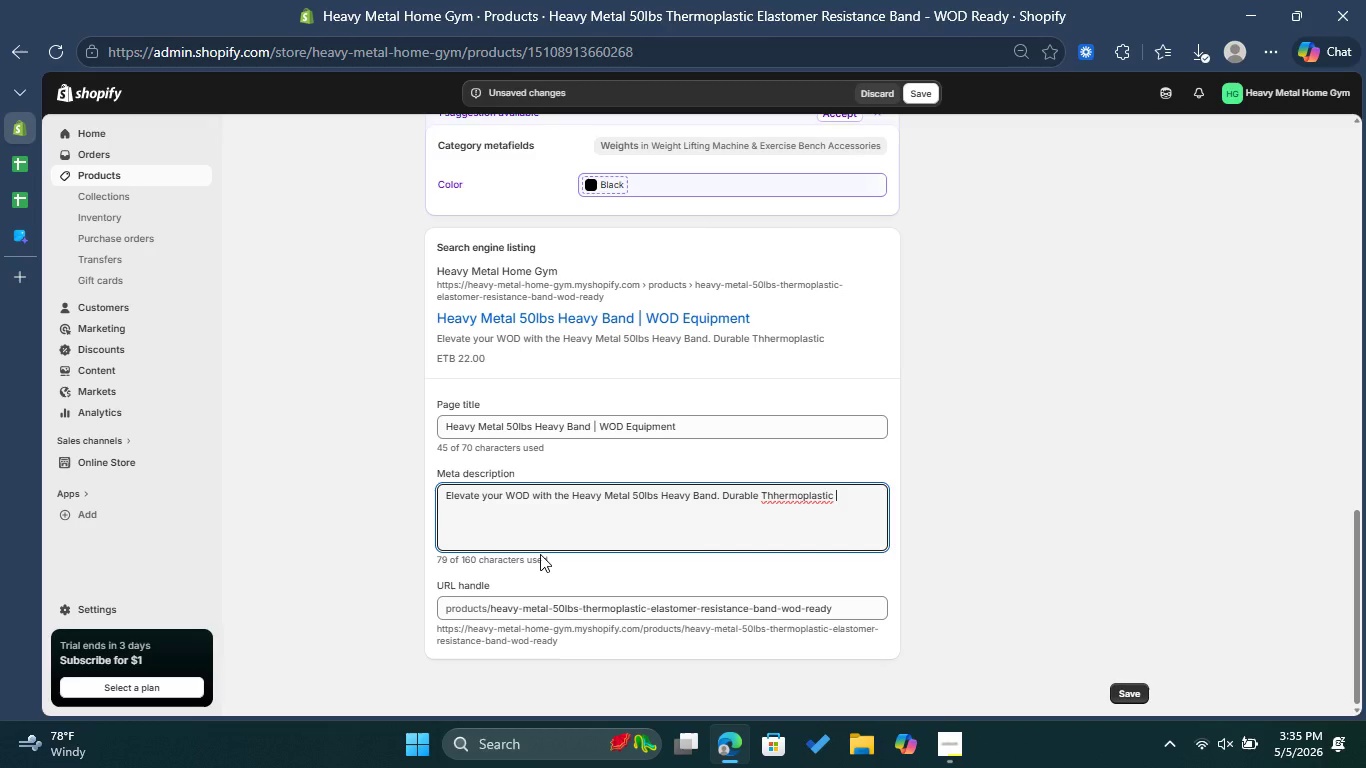 
key(Shift+ShiftLeft)
 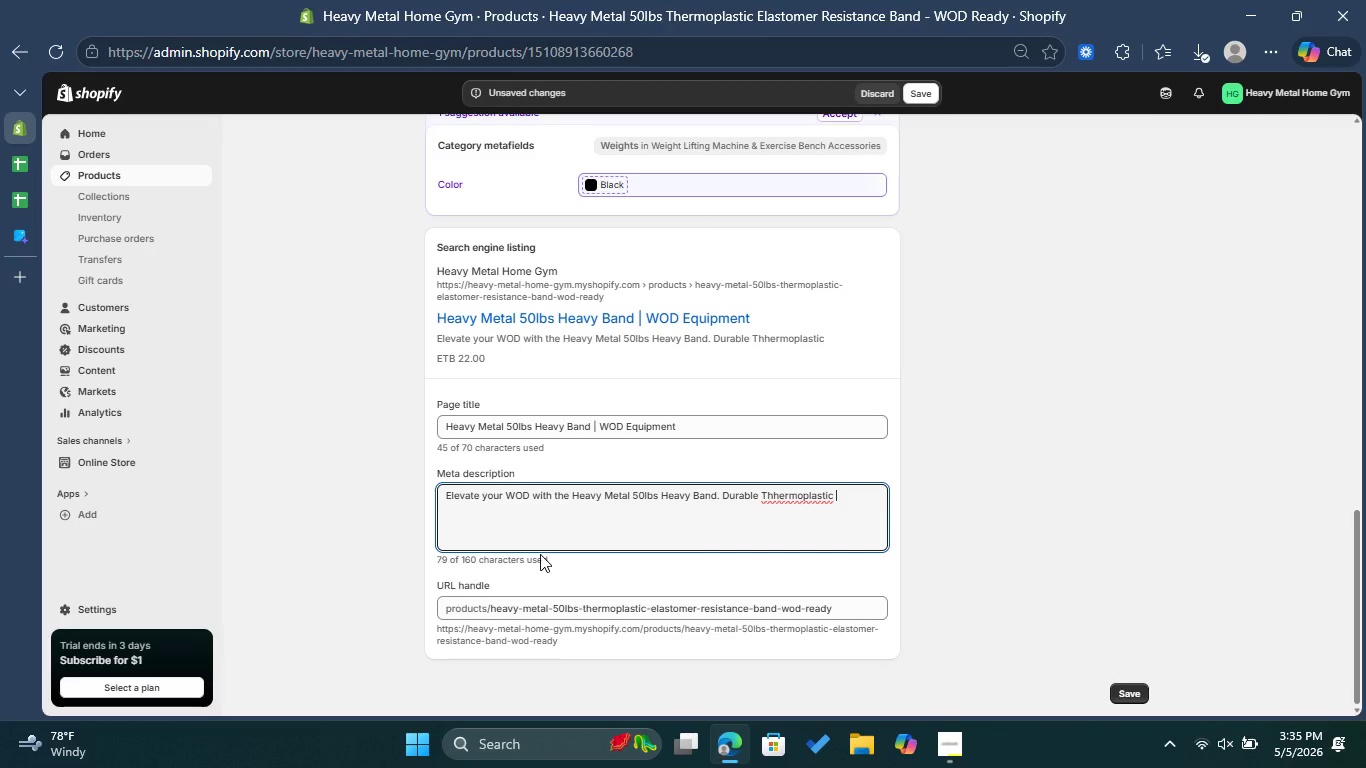 
key(Shift+E)
 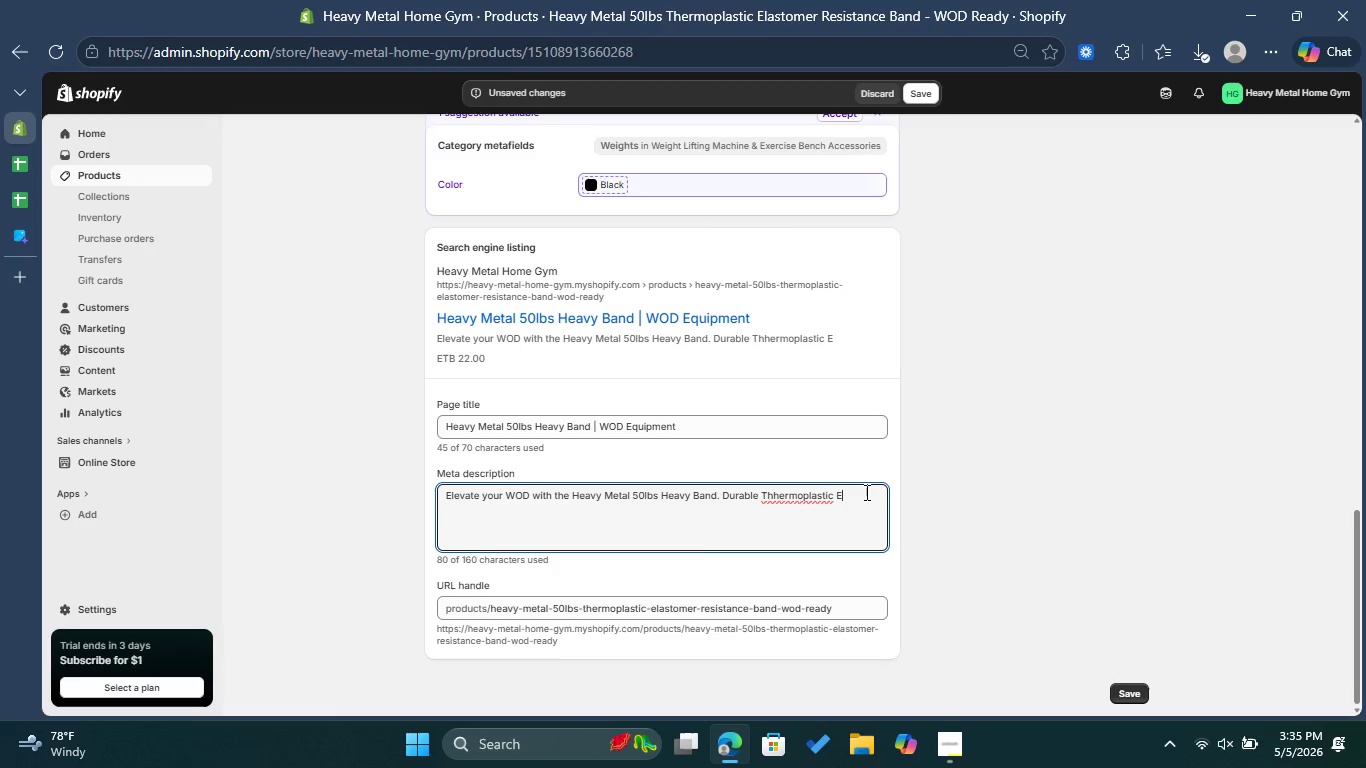 
left_click([802, 492])
 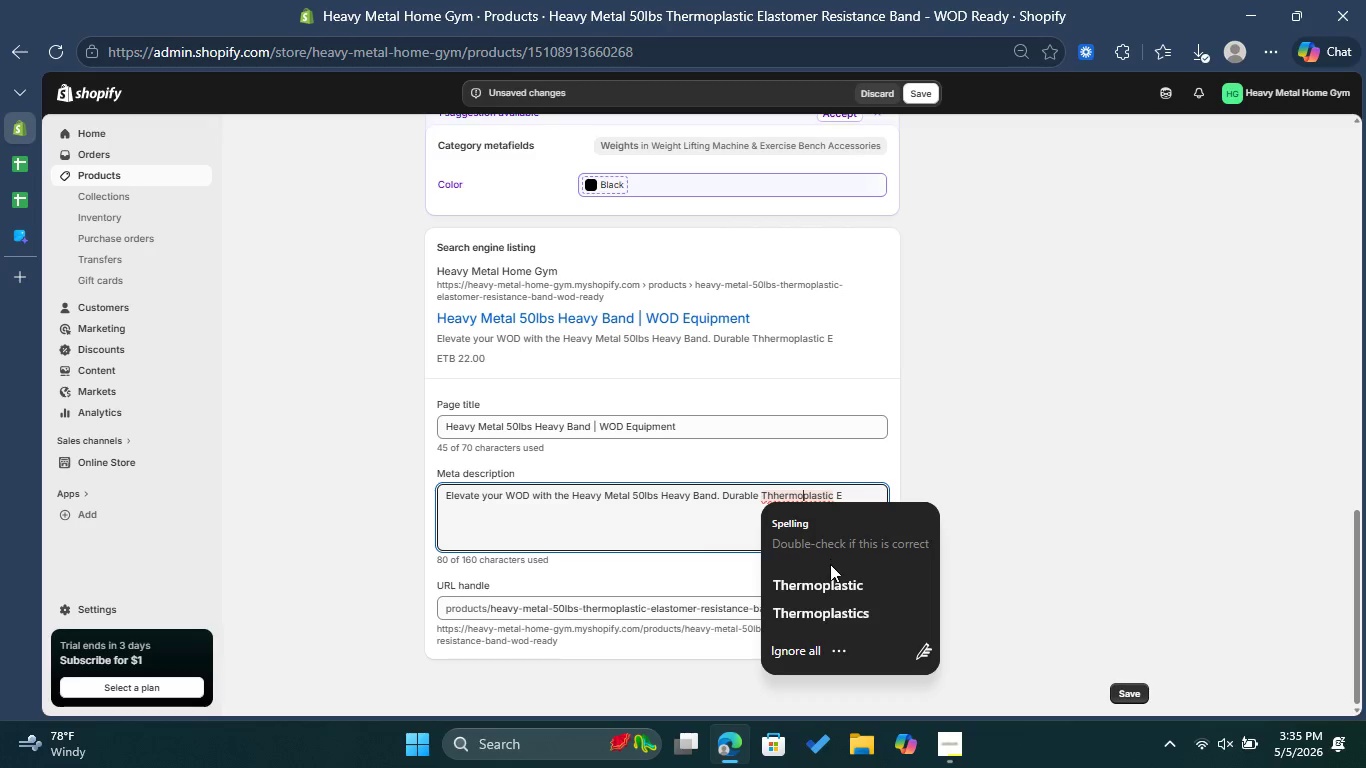 
left_click([833, 578])
 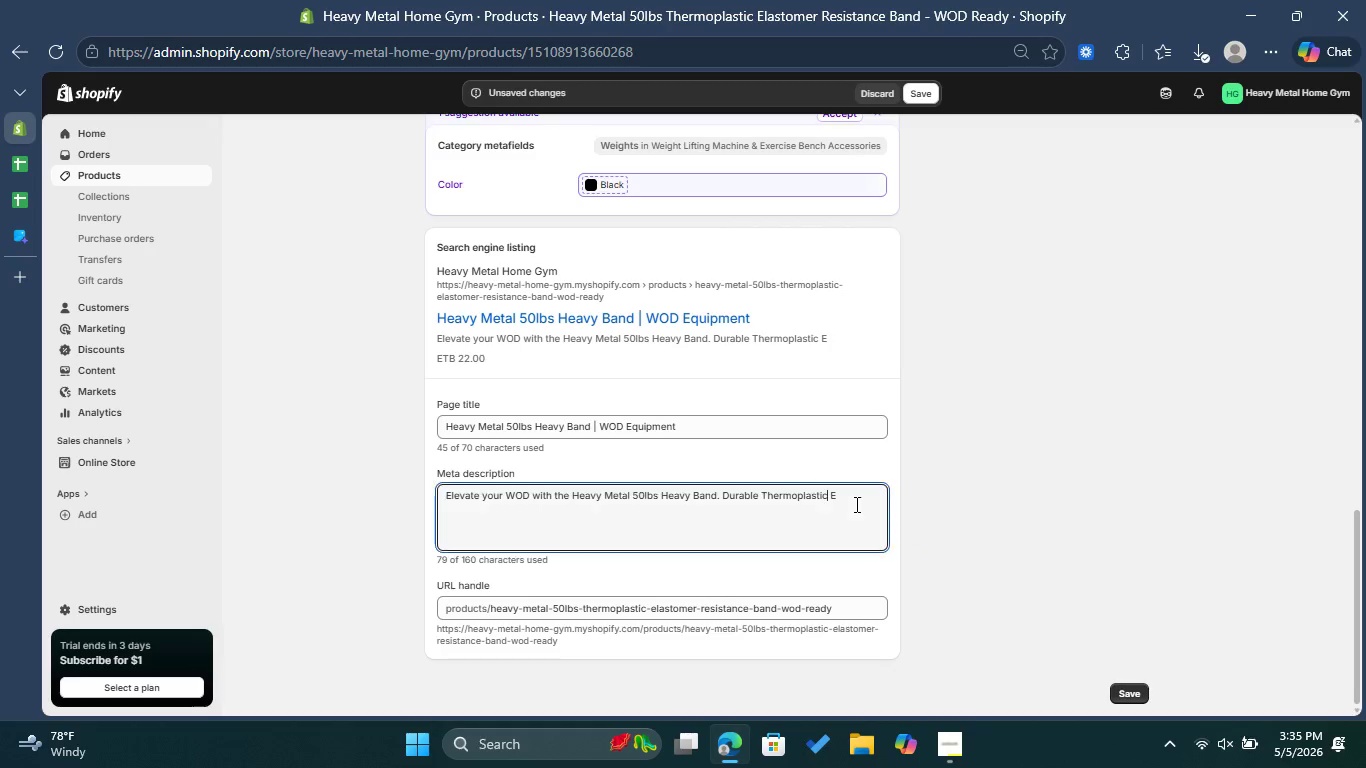 
left_click([855, 504])
 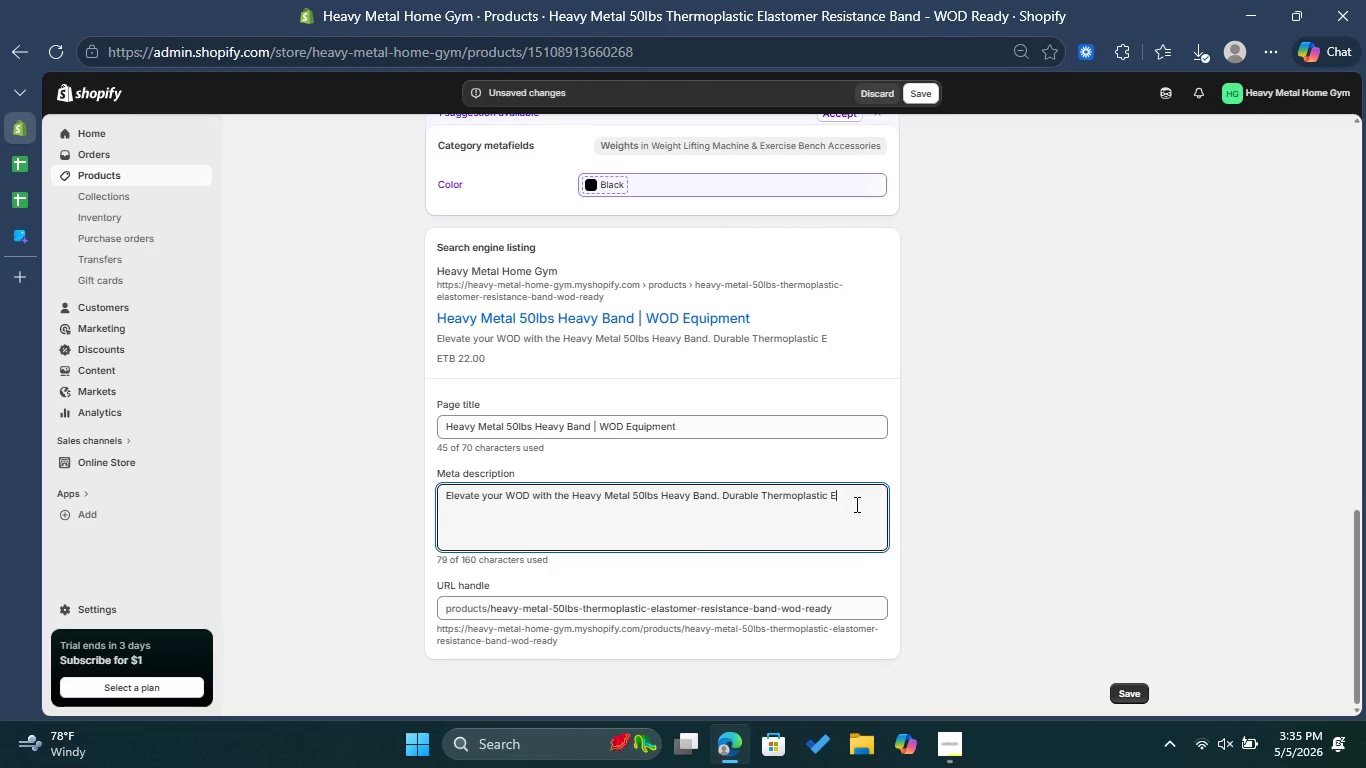 
type(lastomer design for CrossFit athe)
 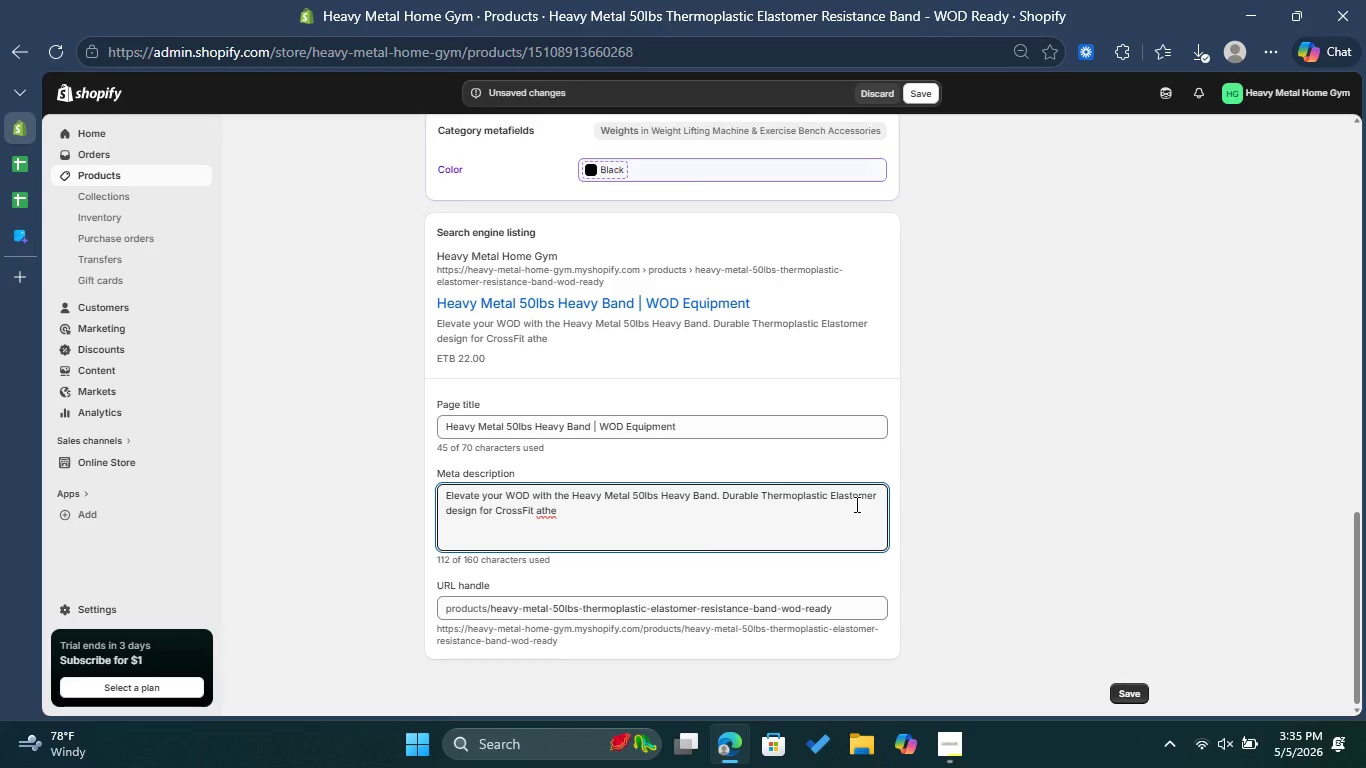 
type(letes )
key(Backspace)
type(. Shop)
 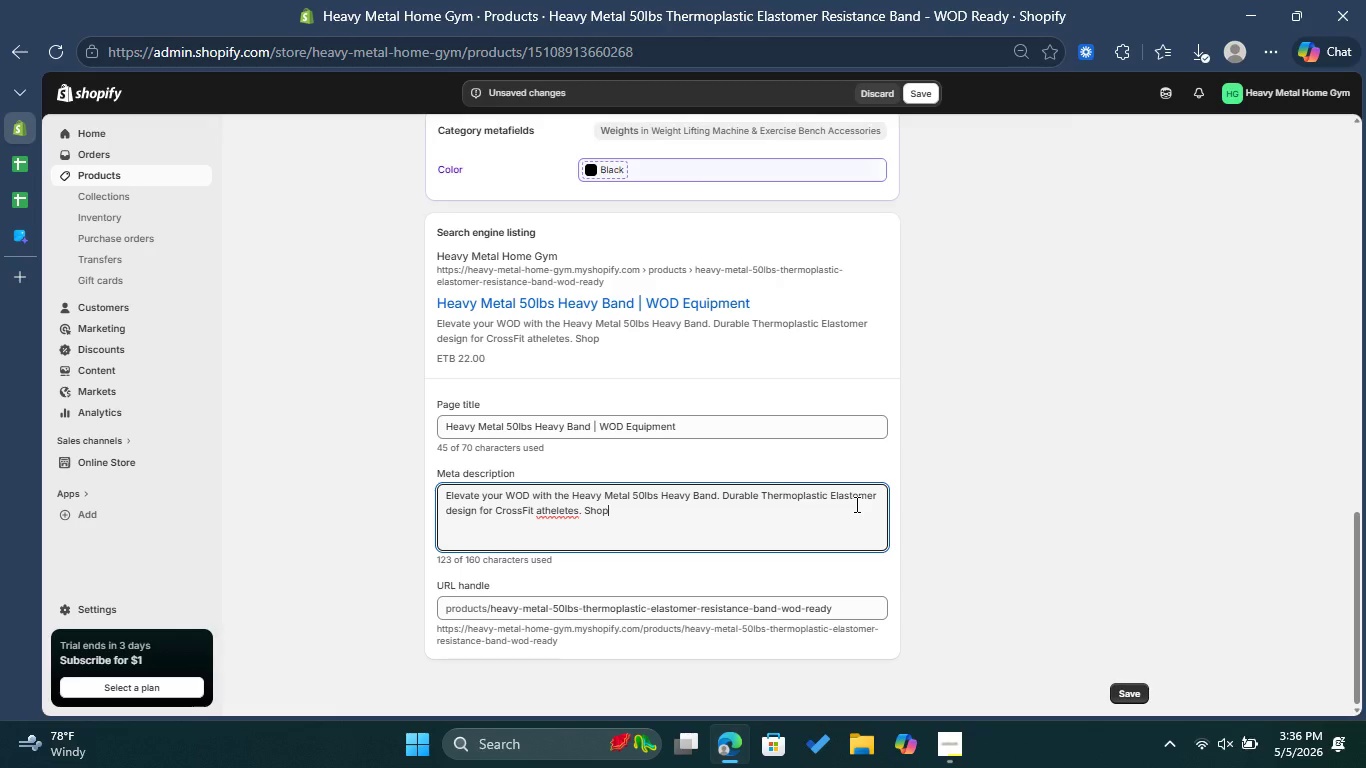 
left_click([559, 509])
 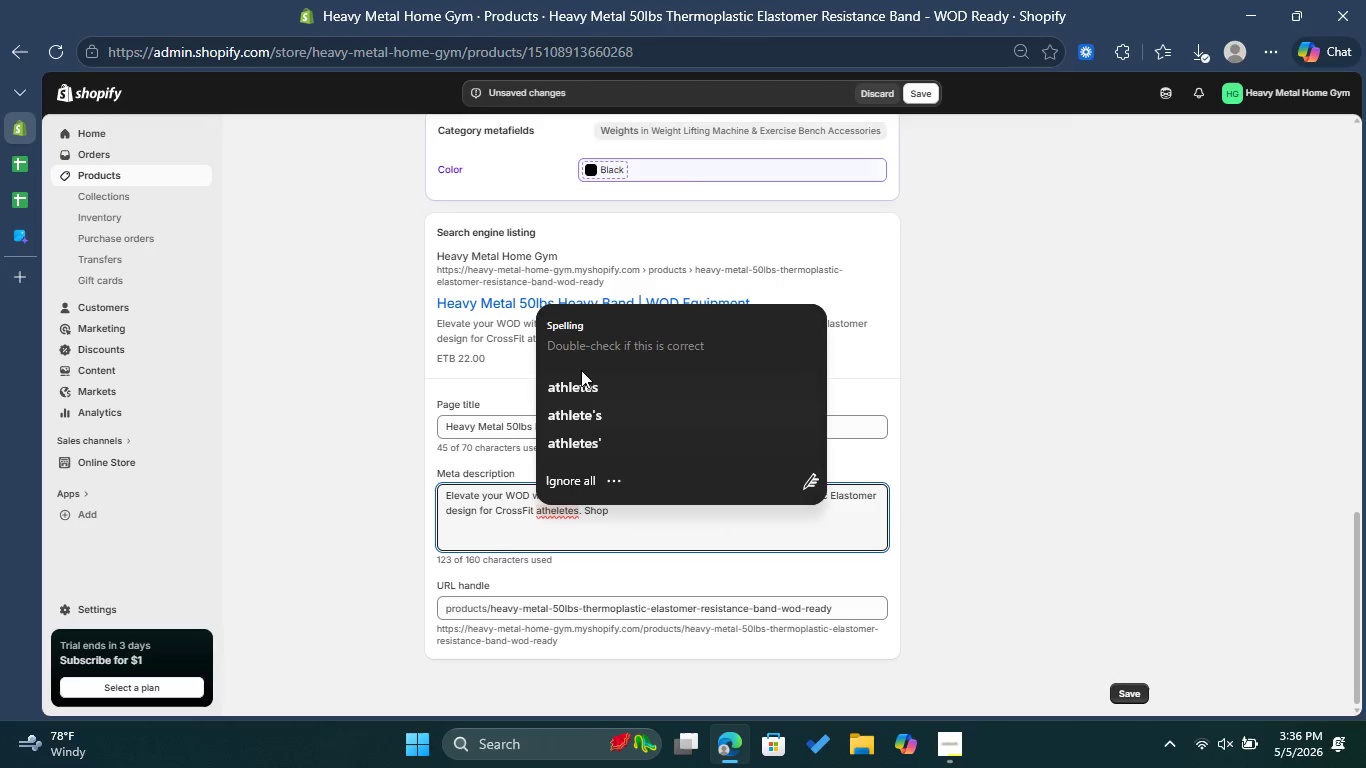 
left_click([583, 385])
 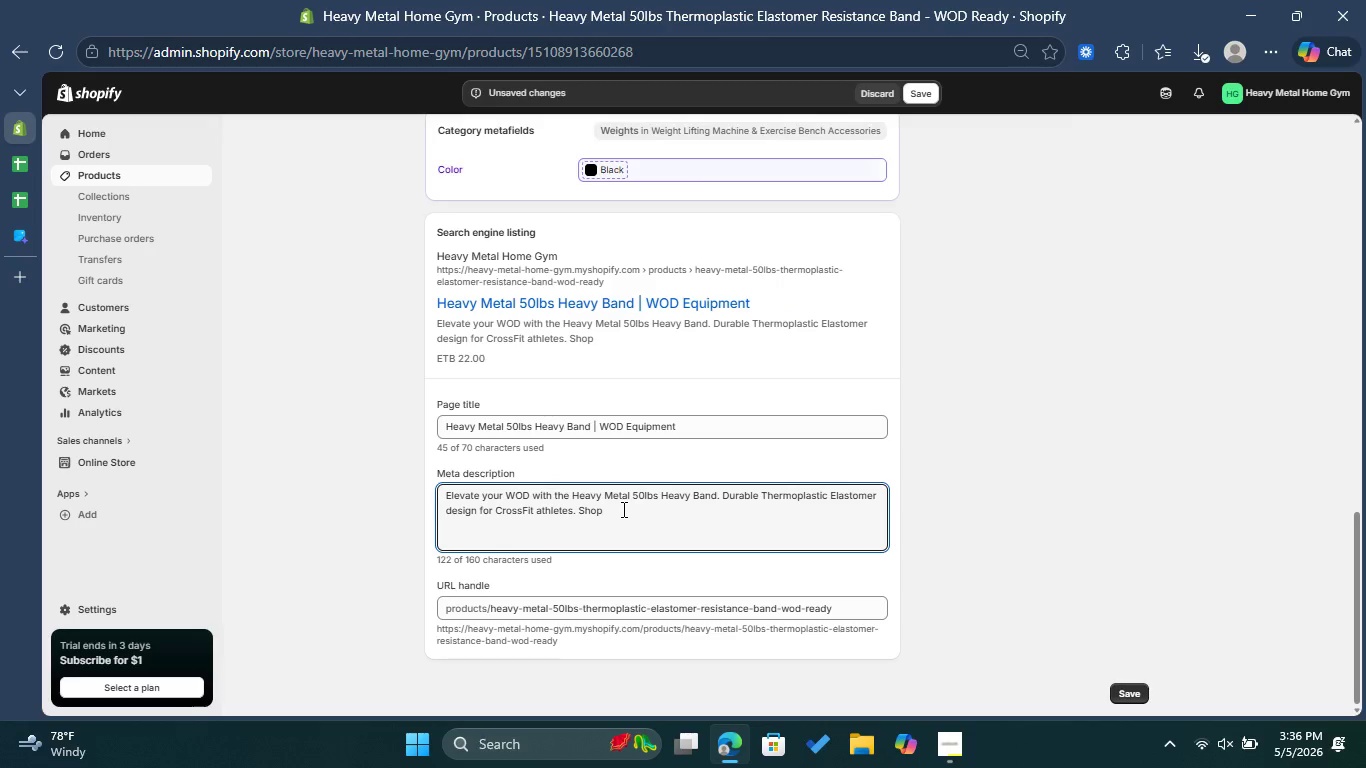 
type( now g)
key(Backspace)
type(for high-durability )
 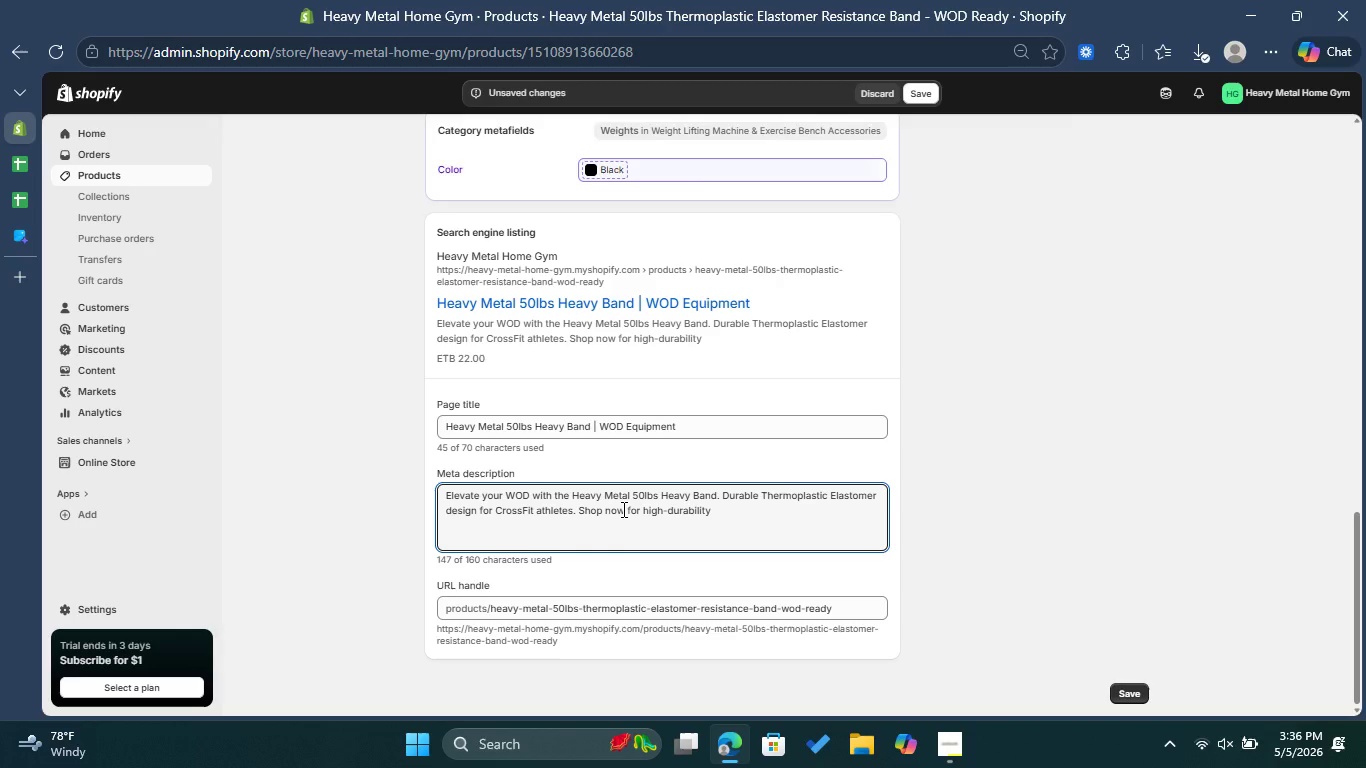 
type(gear!)
 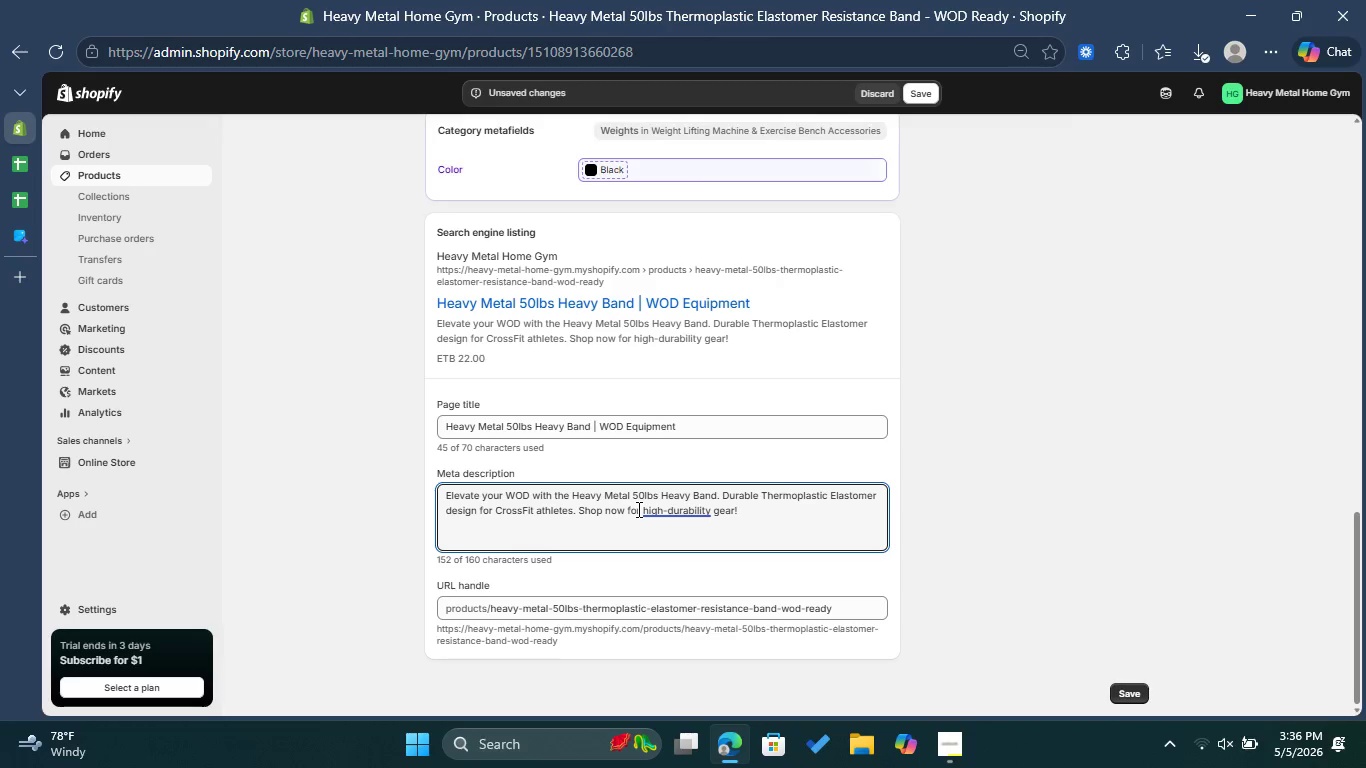 
wait(15.08)
 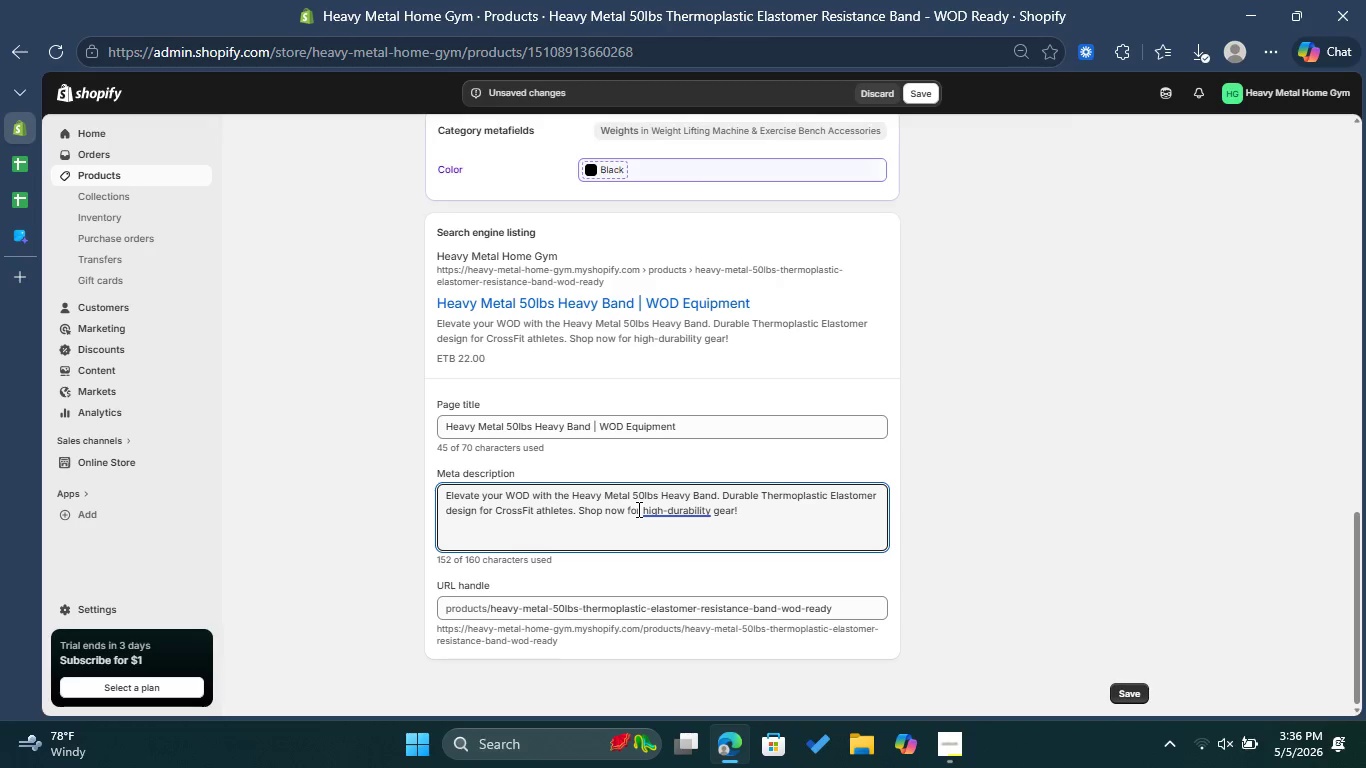 
left_click_drag(start_coordinate=[579, 609], to_coordinate=[859, 608])
 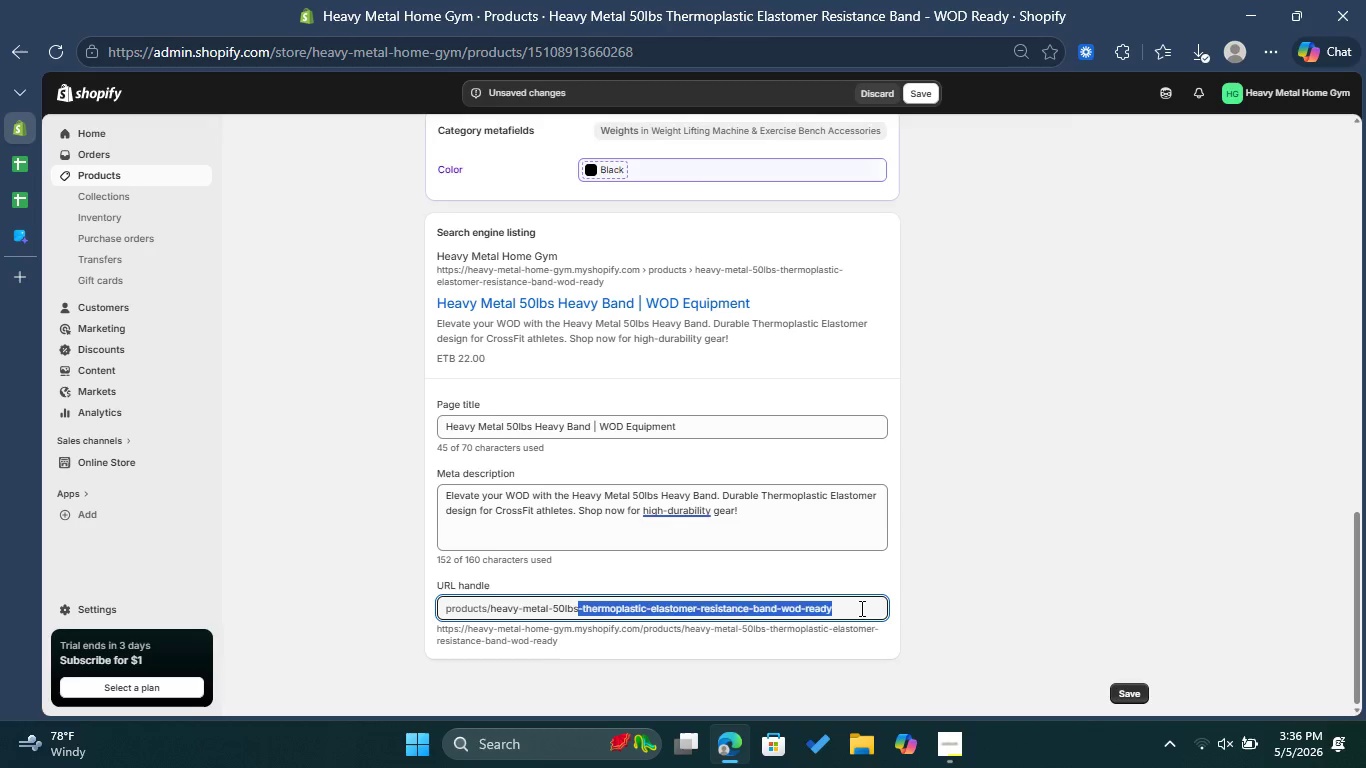 
key(Backspace)
 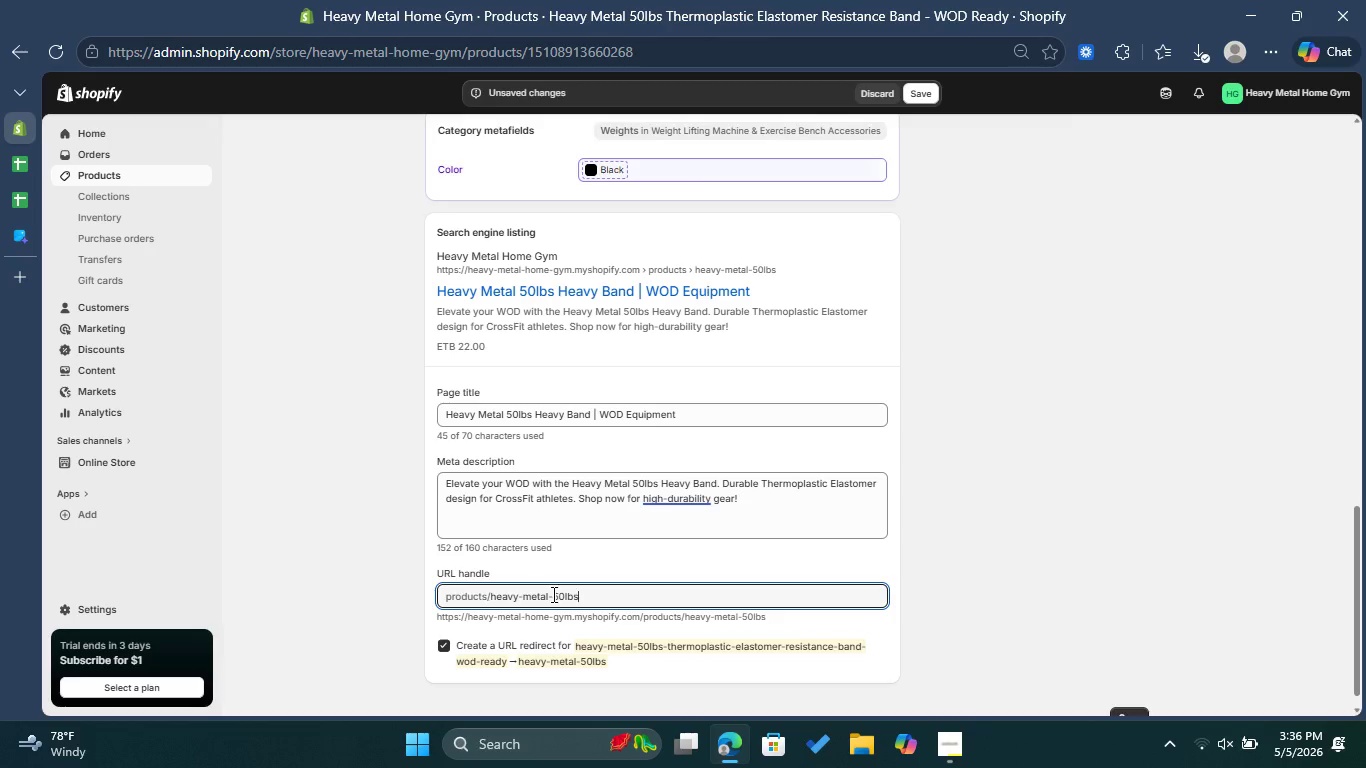 
left_click([554, 594])
 